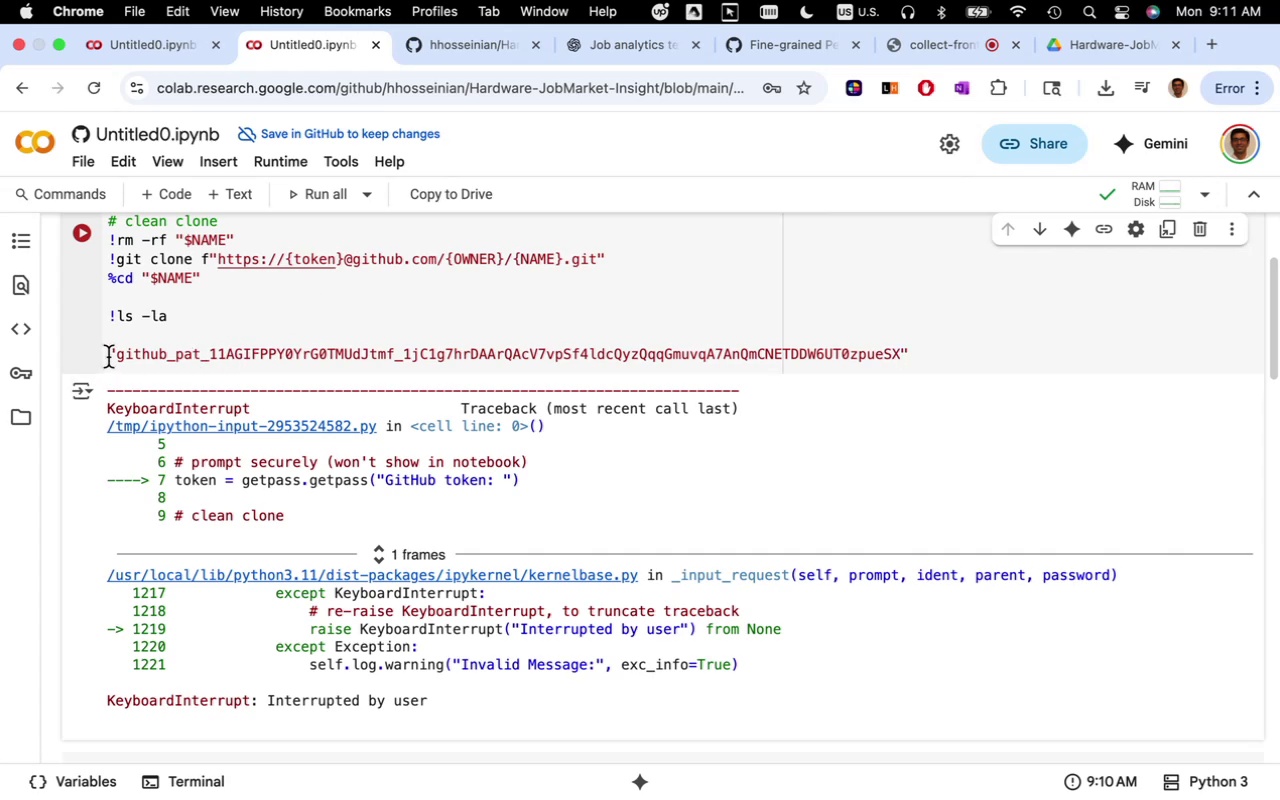 
type(Toekn:)
 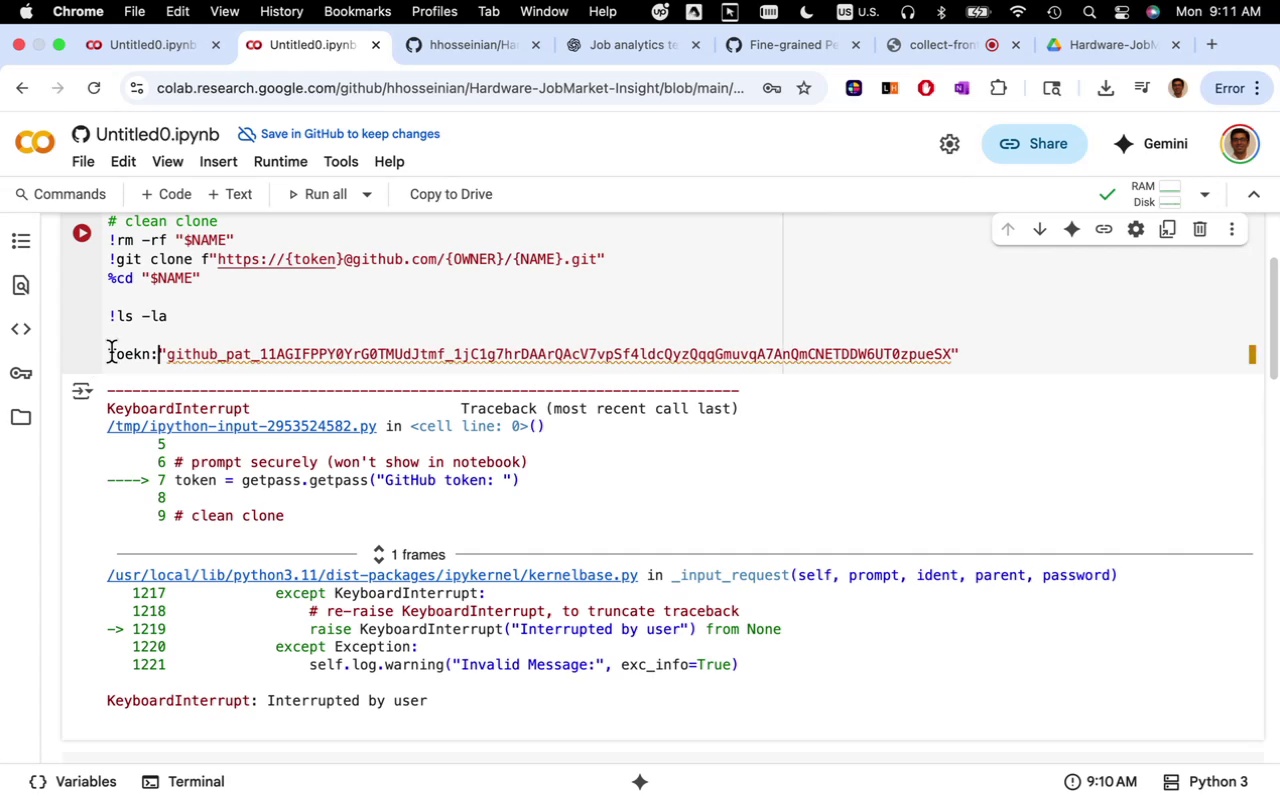 
left_click([109, 354])
 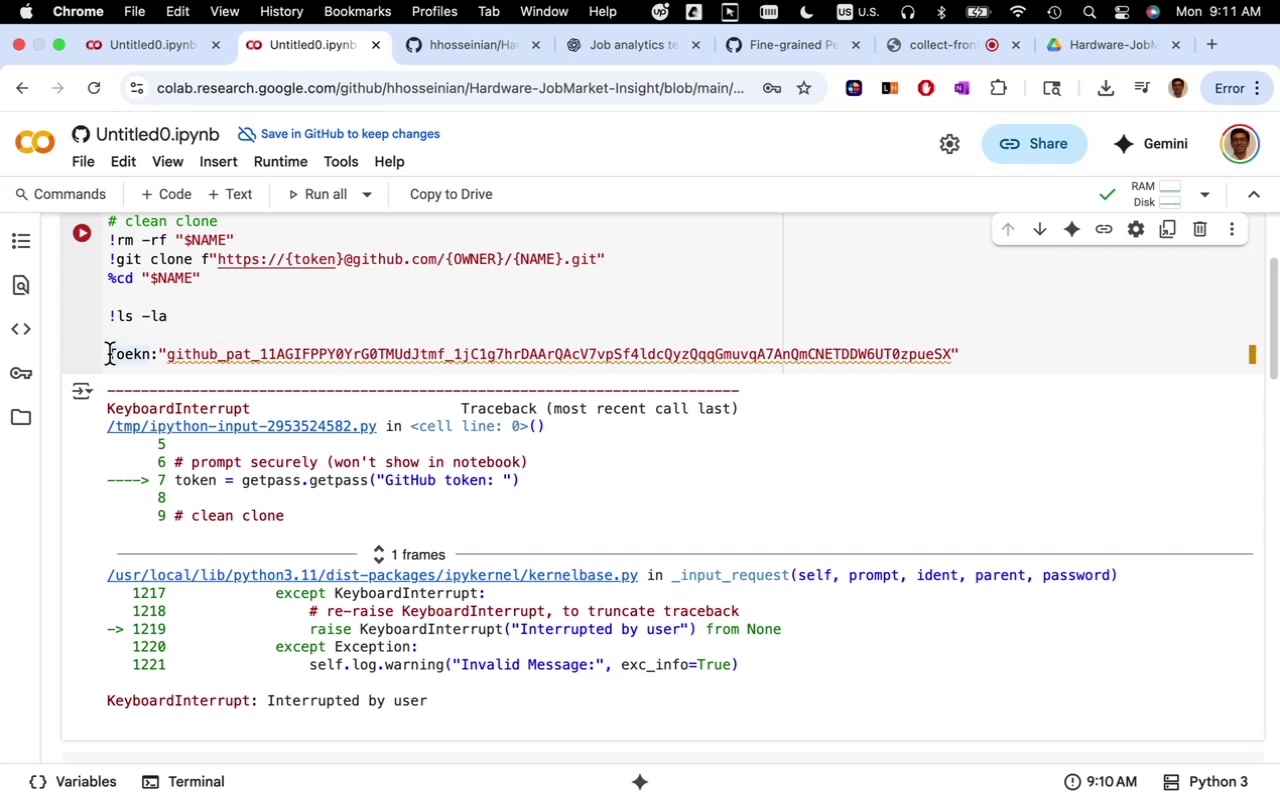 
key(Shift+3)
 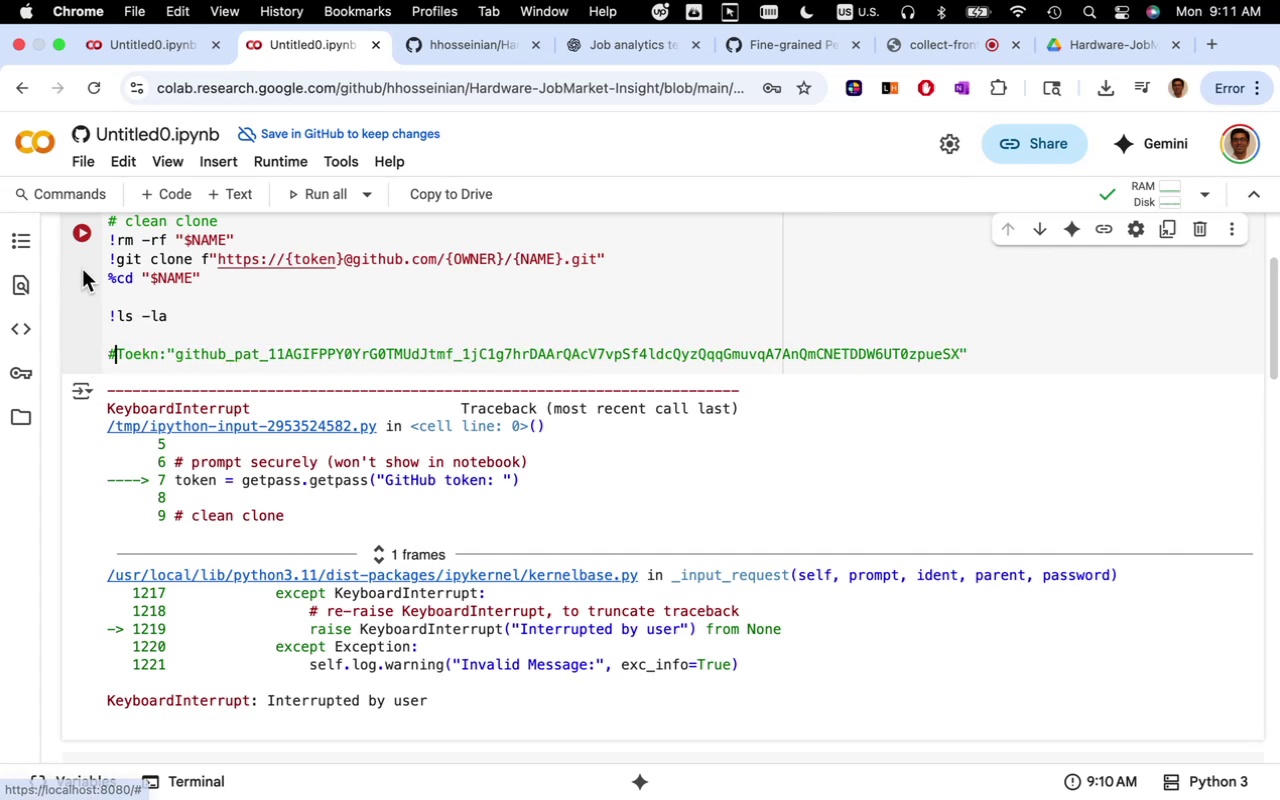 
left_click([86, 234])
 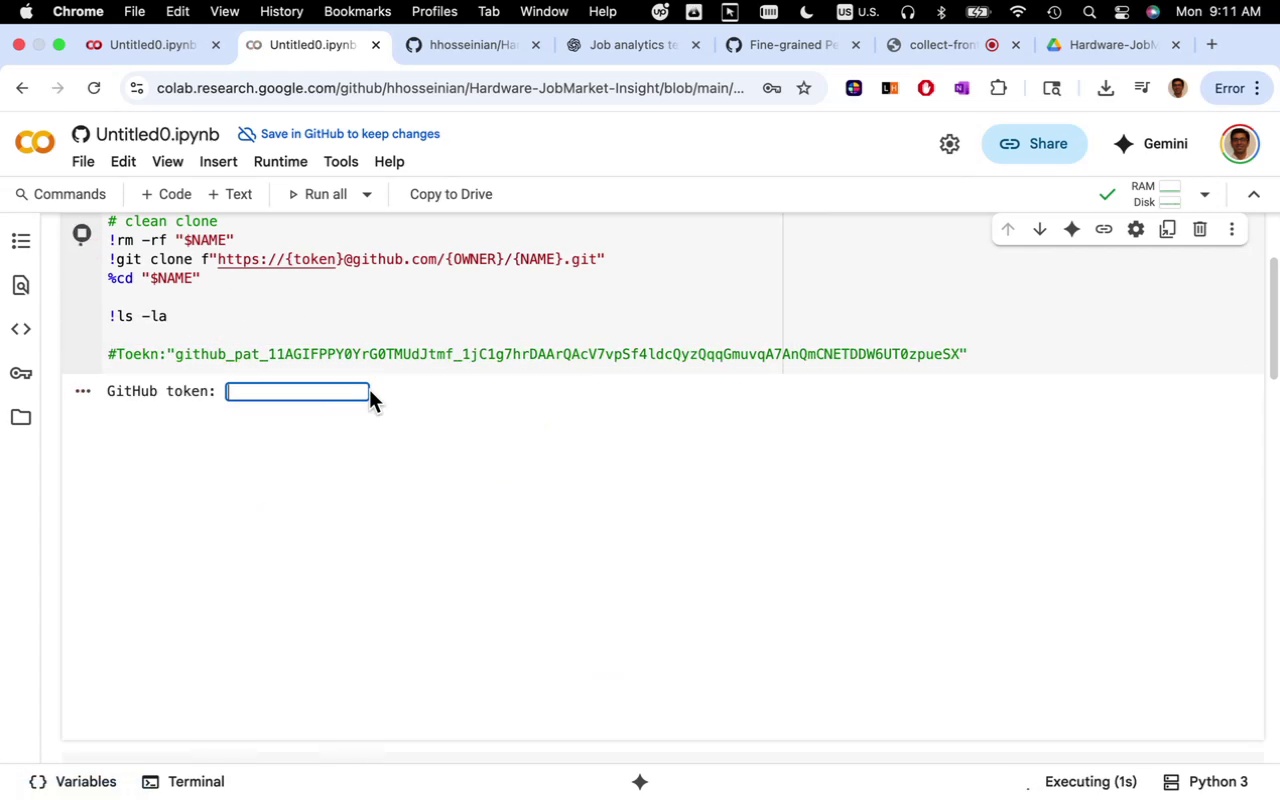 
key(Meta+CommandLeft)
 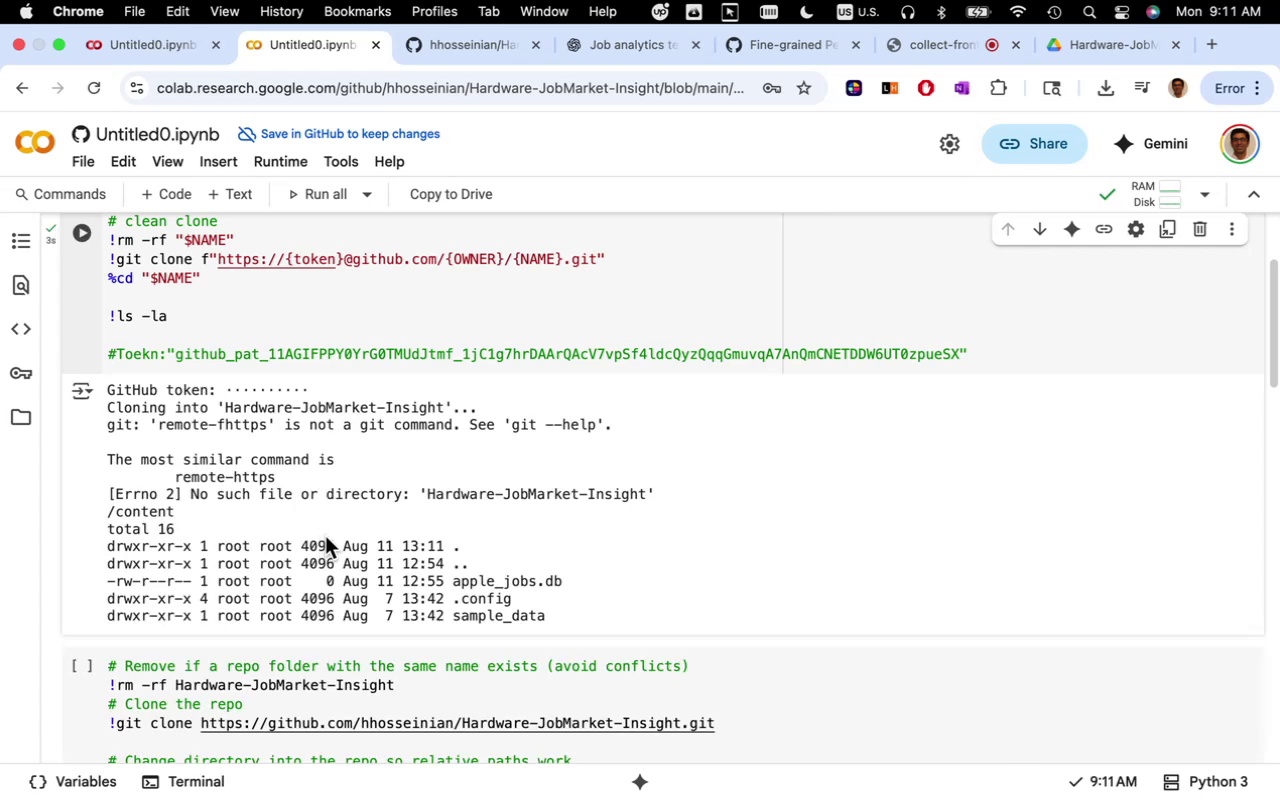 
wait(5.52)
 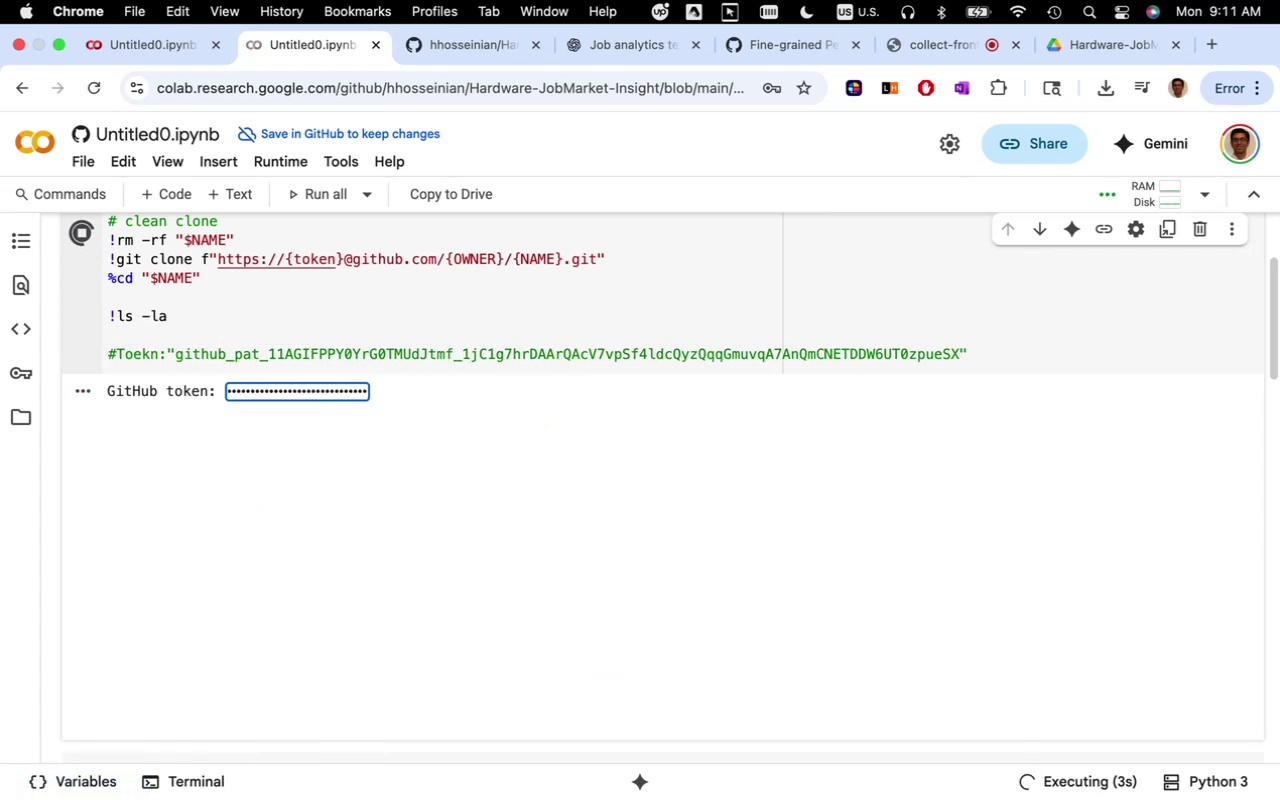 
scroll: coordinate [389, 515], scroll_direction: down, amount: 6.0
 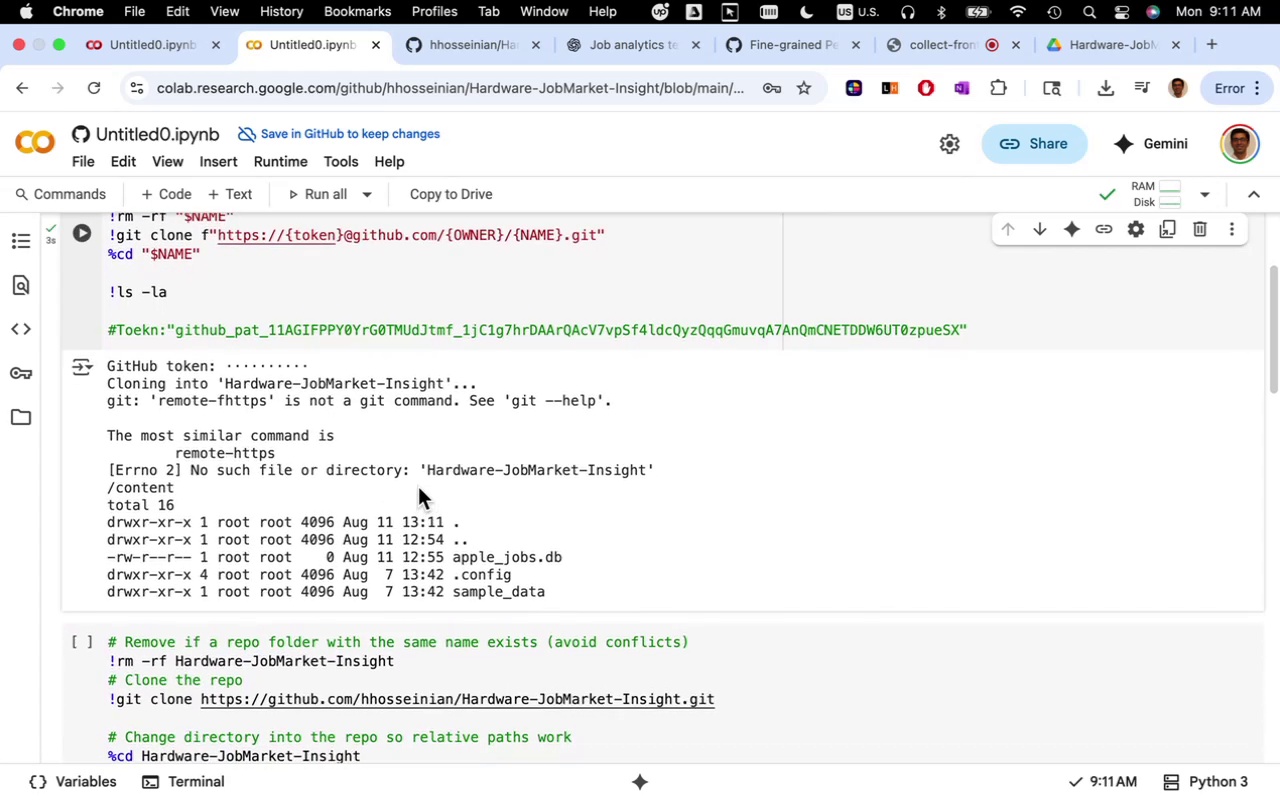 
wait(5.56)
 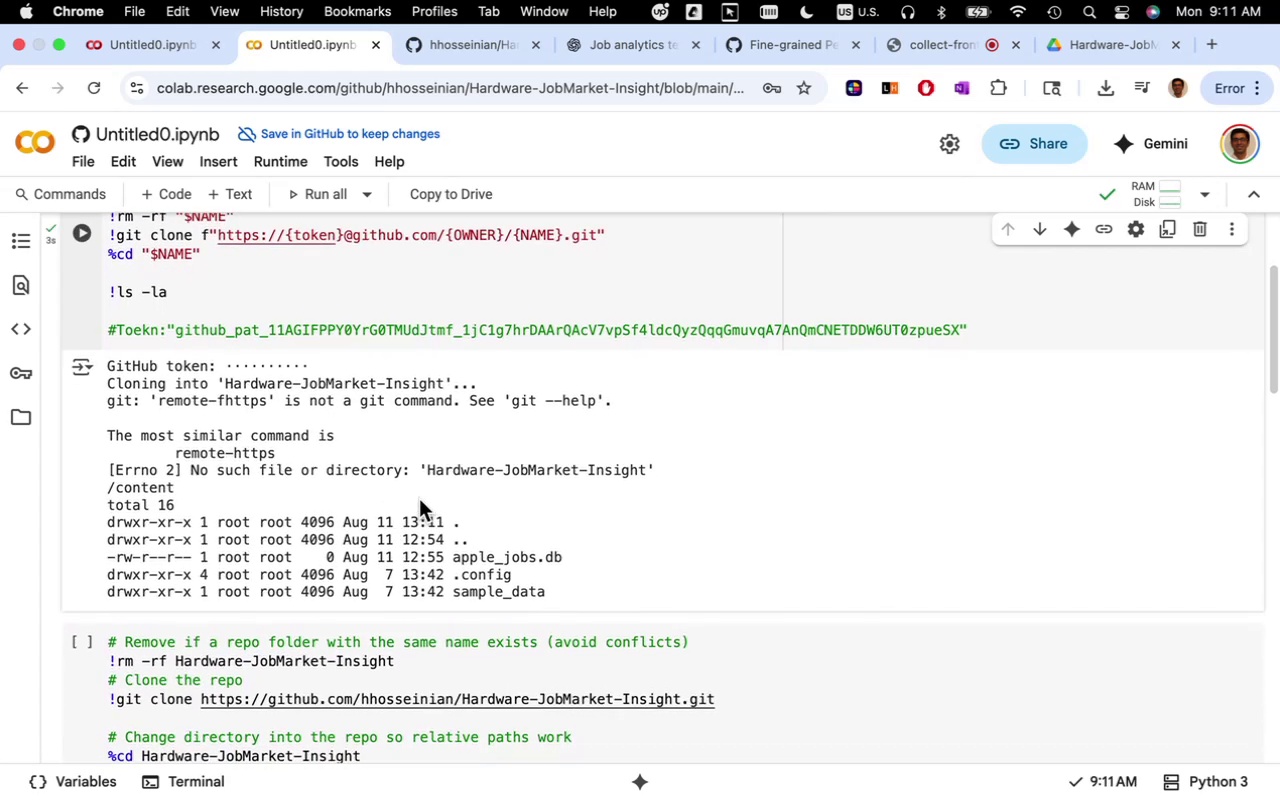 
scroll: coordinate [549, 487], scroll_direction: down, amount: 5.0
 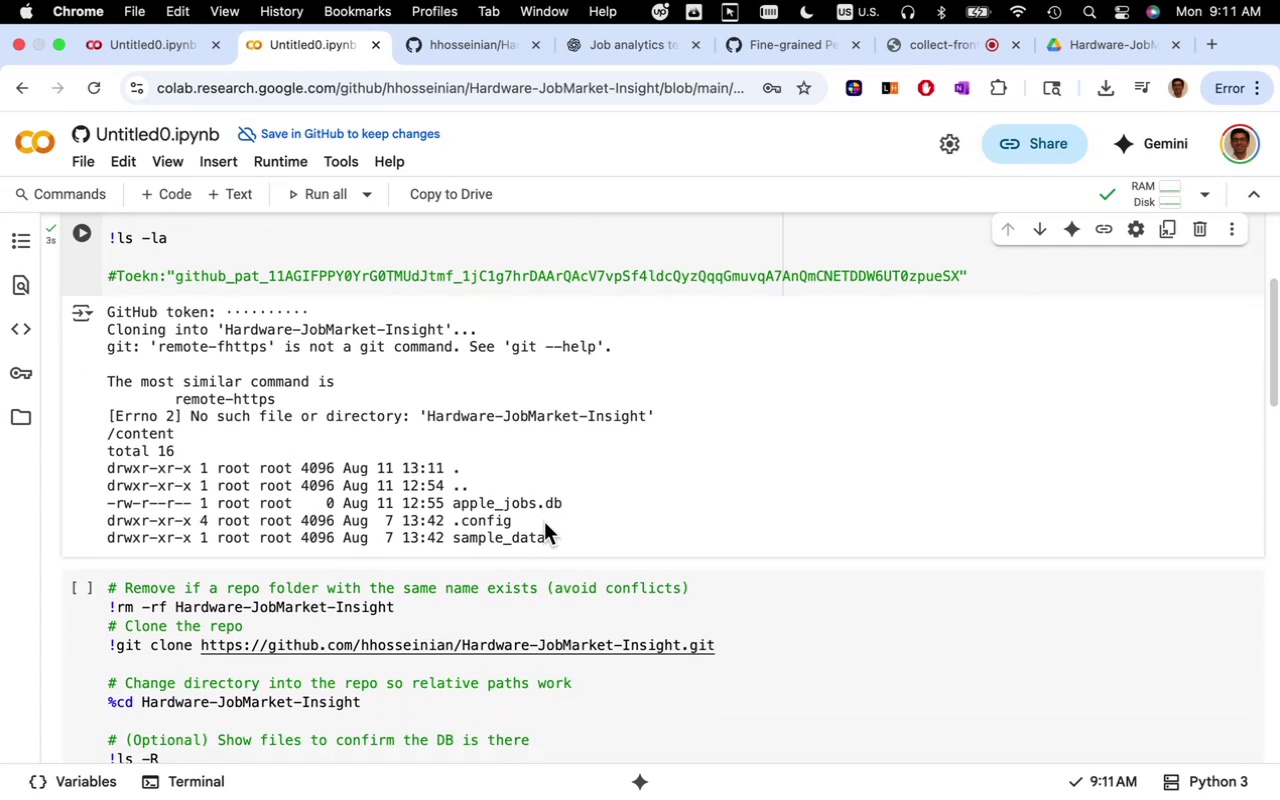 
wait(5.21)
 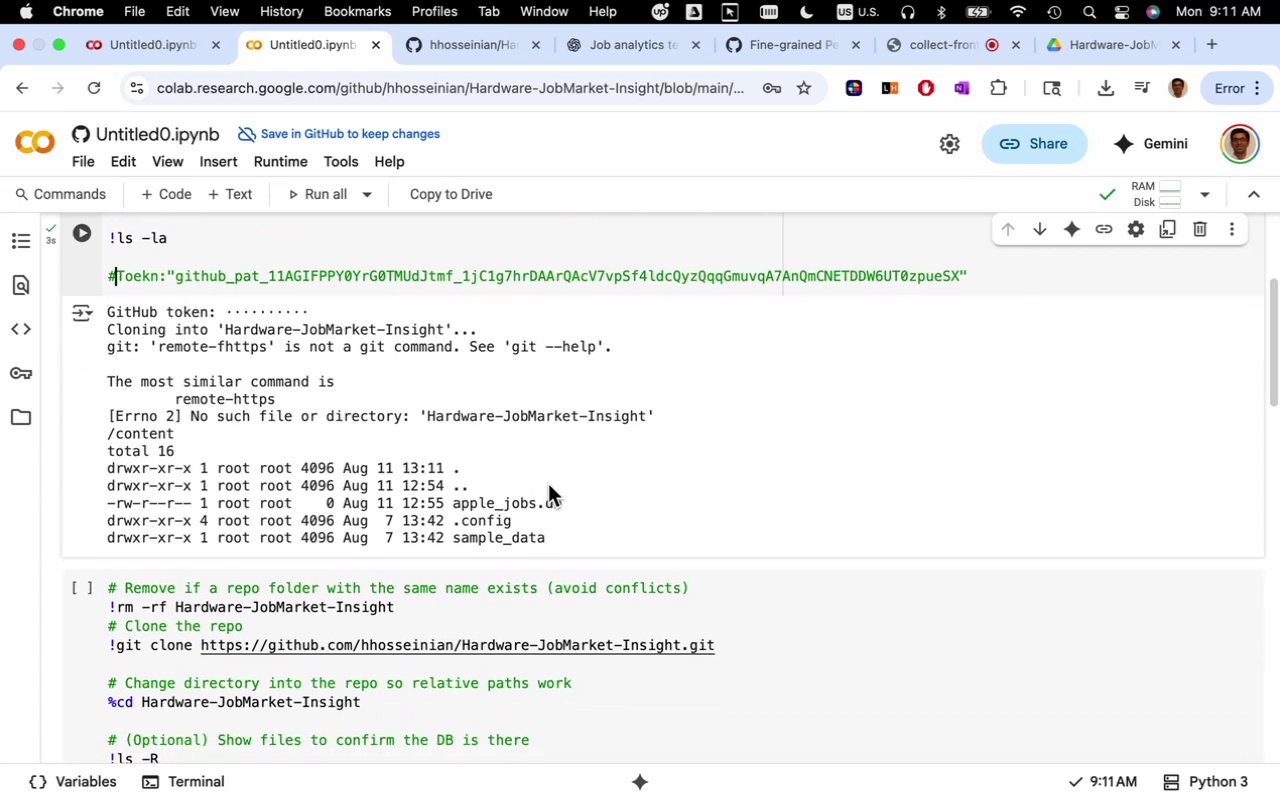 
left_click_drag(start_coordinate=[555, 538], to_coordinate=[108, 535])
 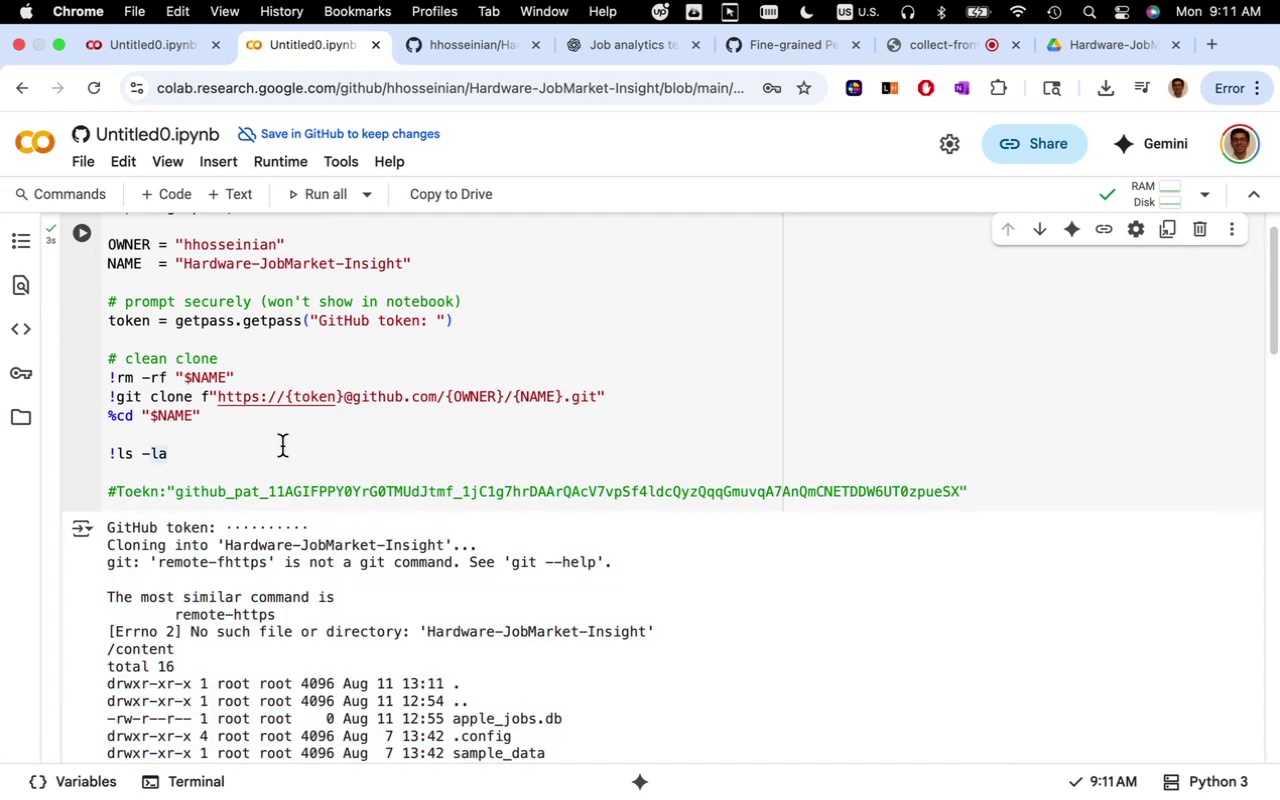 
key(Meta+A)
 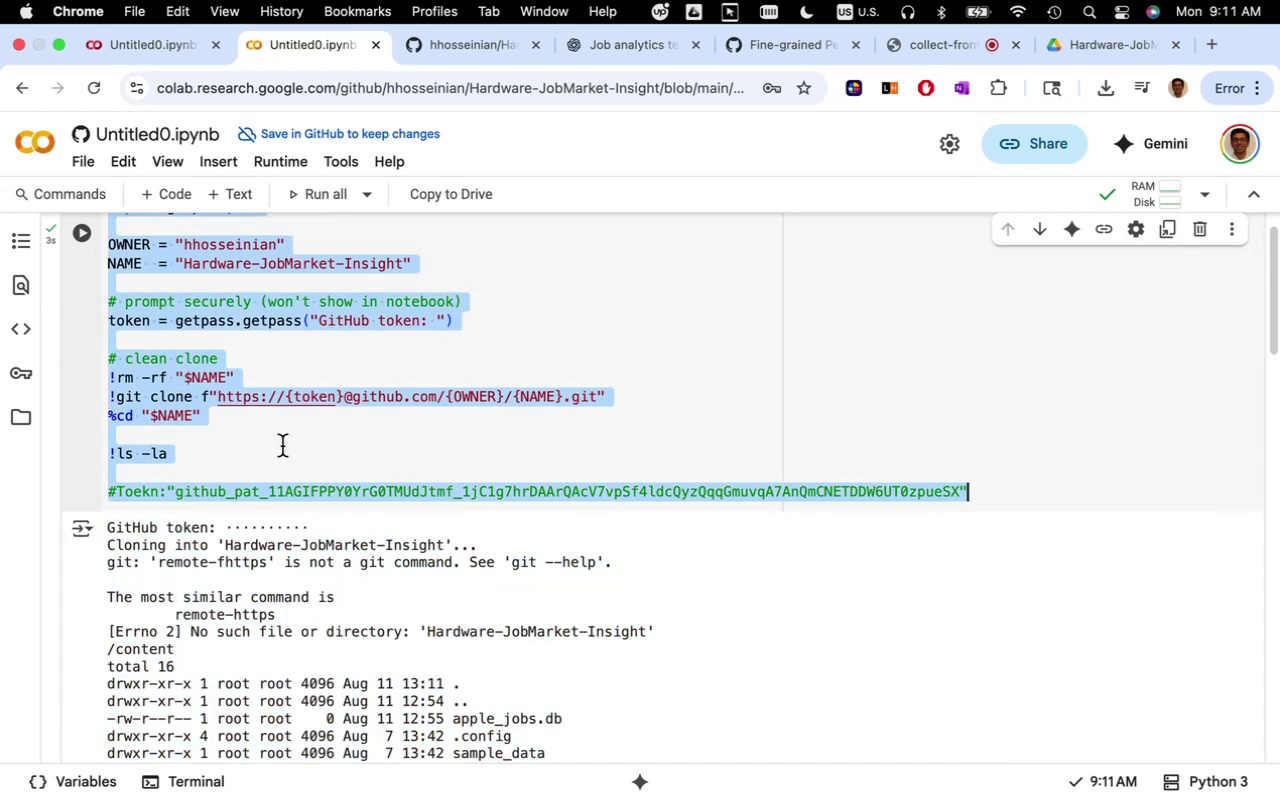 
key(Meta+C)
 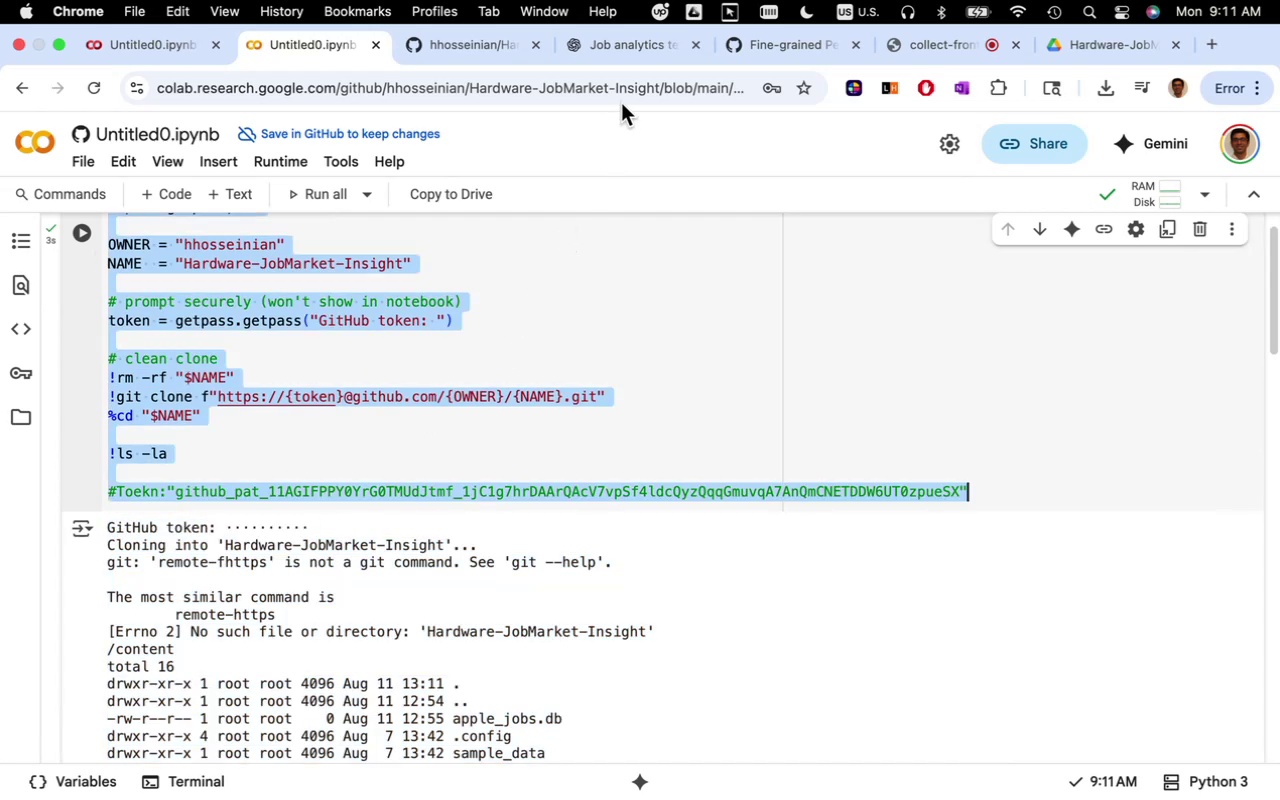 
left_click([623, 38])
 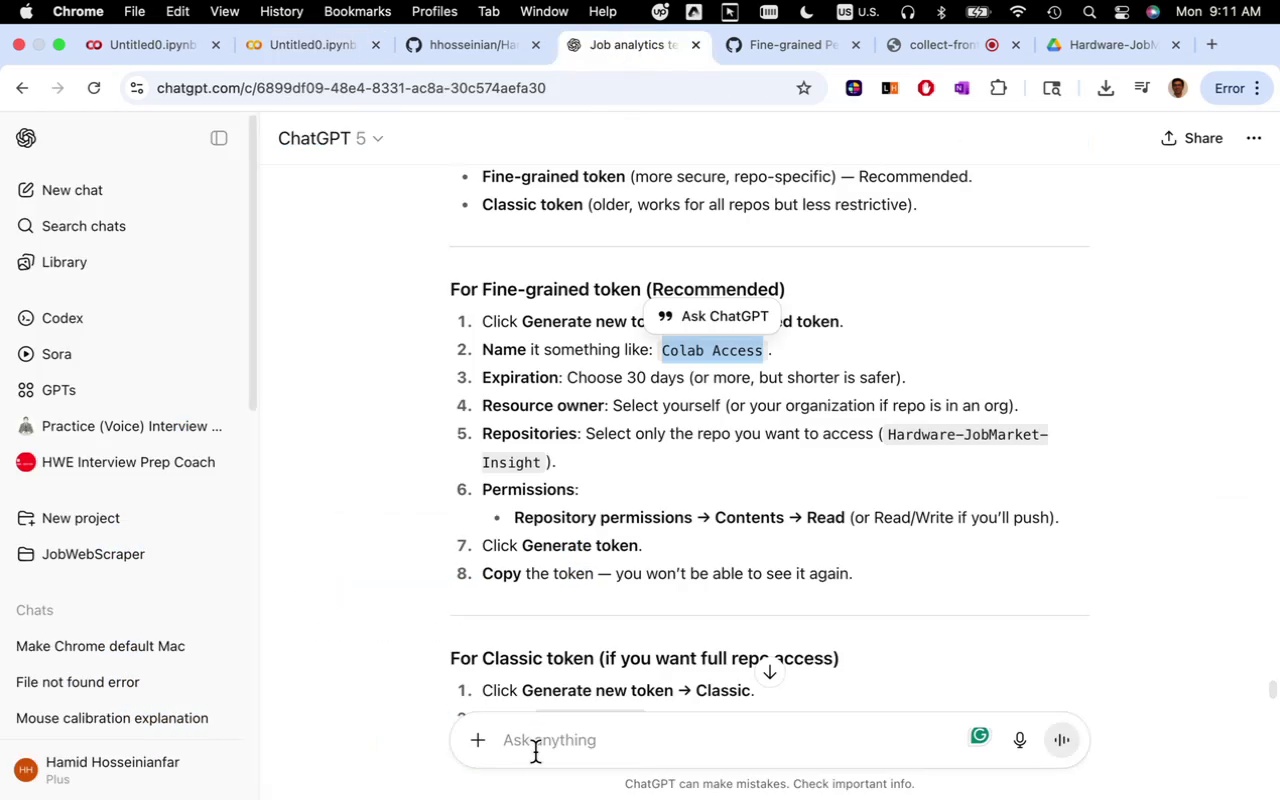 
left_click([537, 747])
 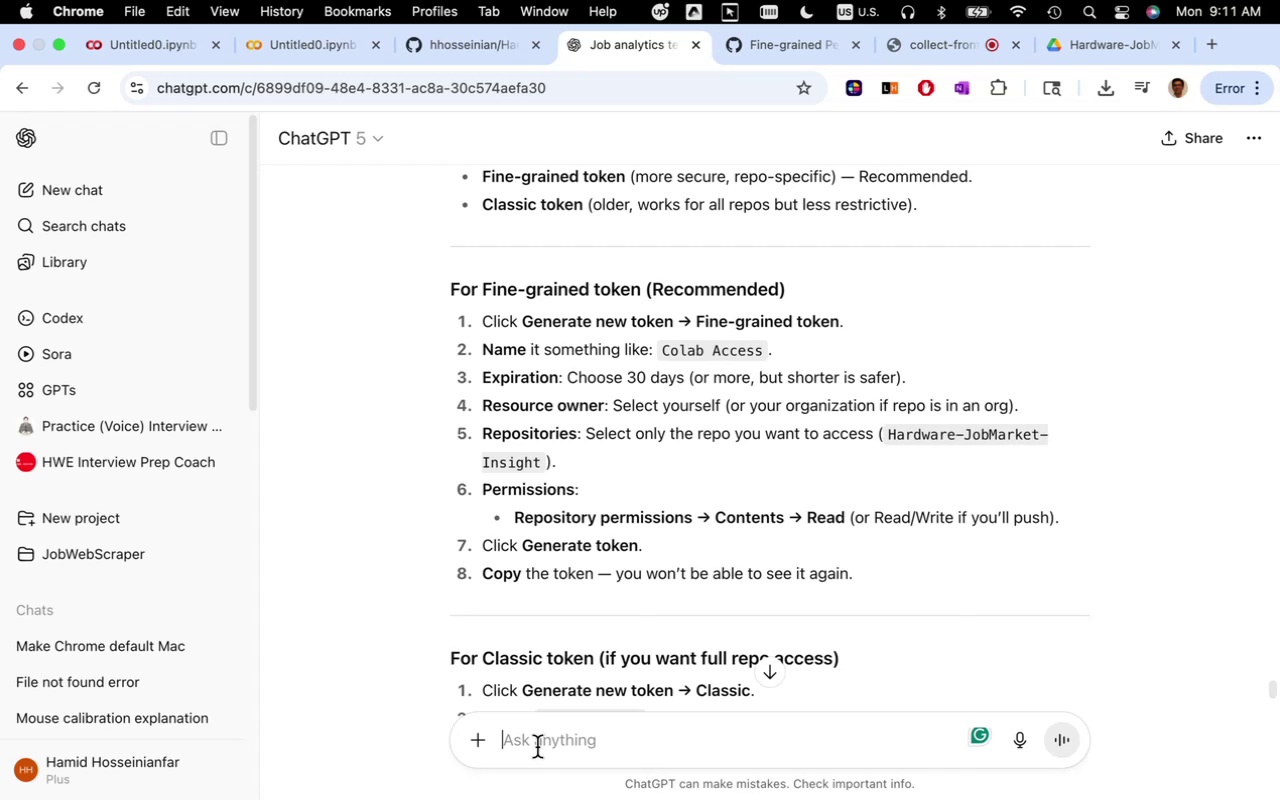 
type(I run ")
 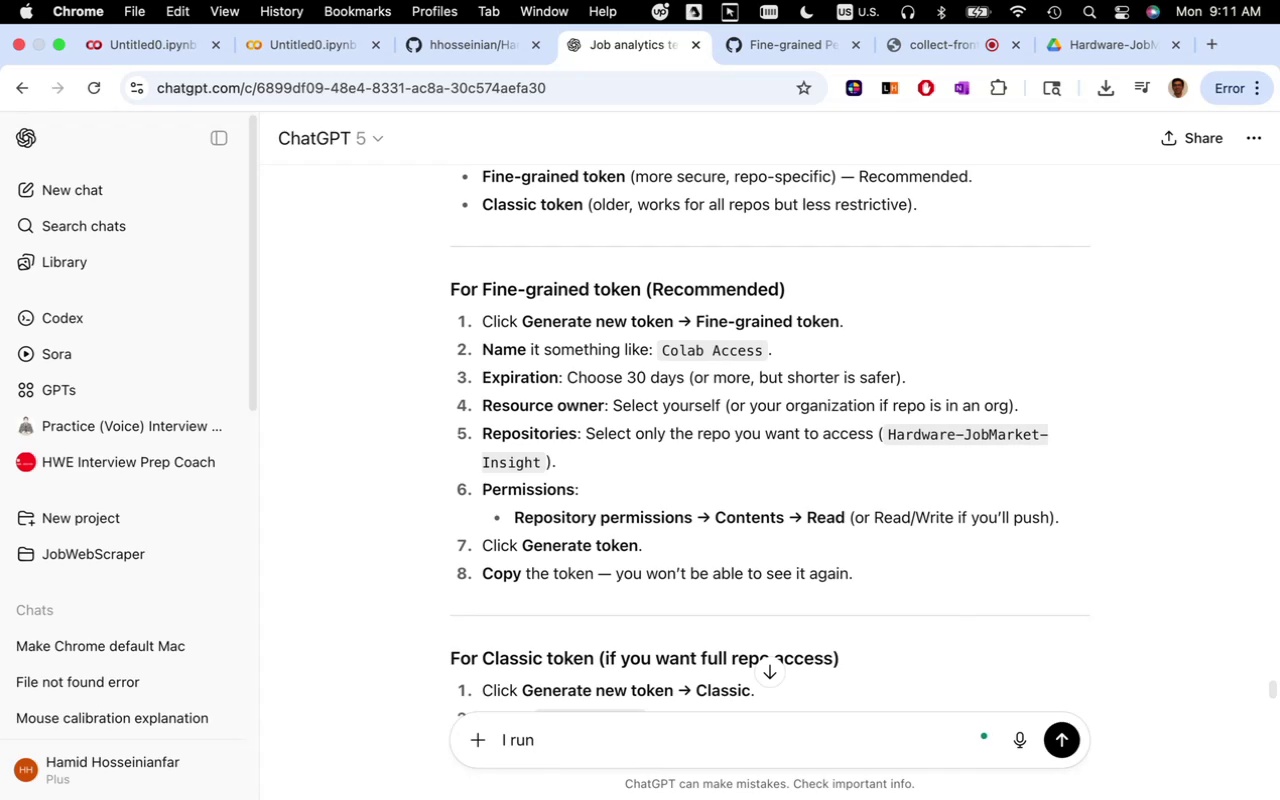 
key(Meta+CommandLeft)
 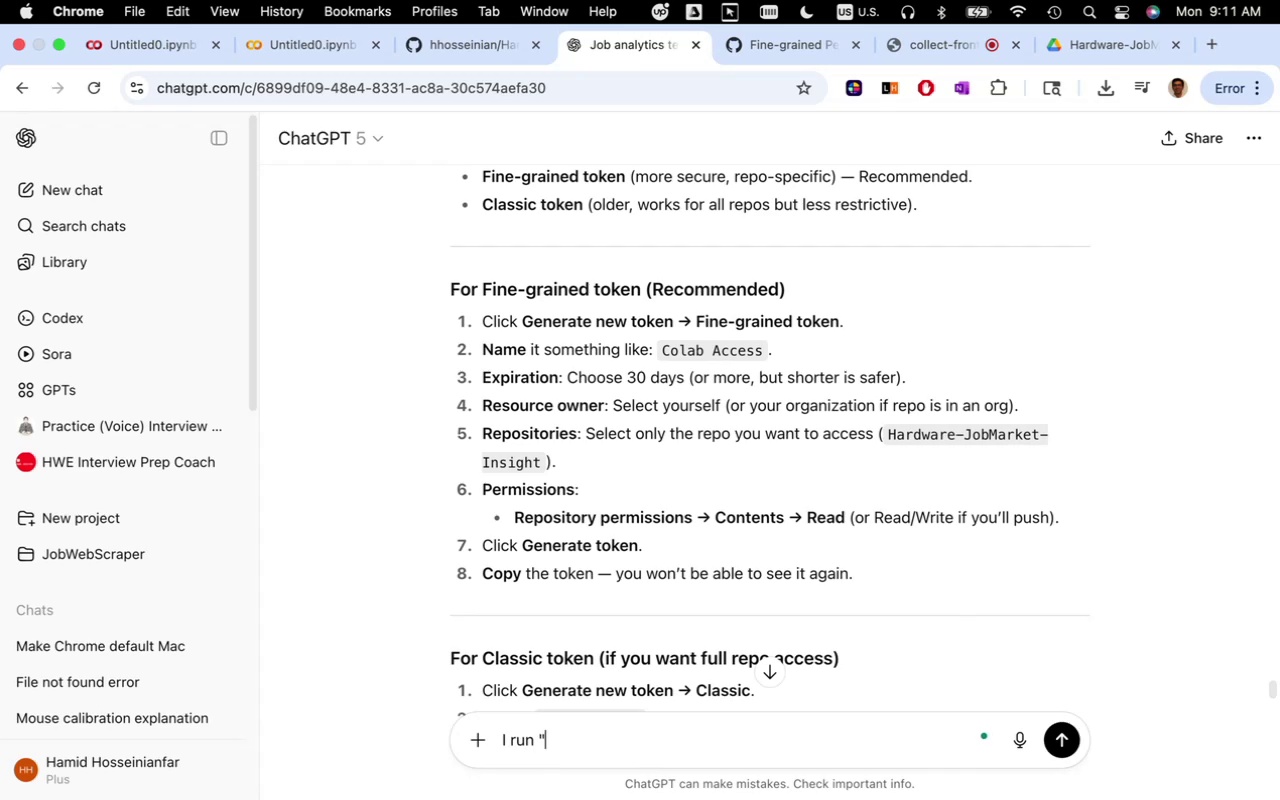 
key(Meta+V)
 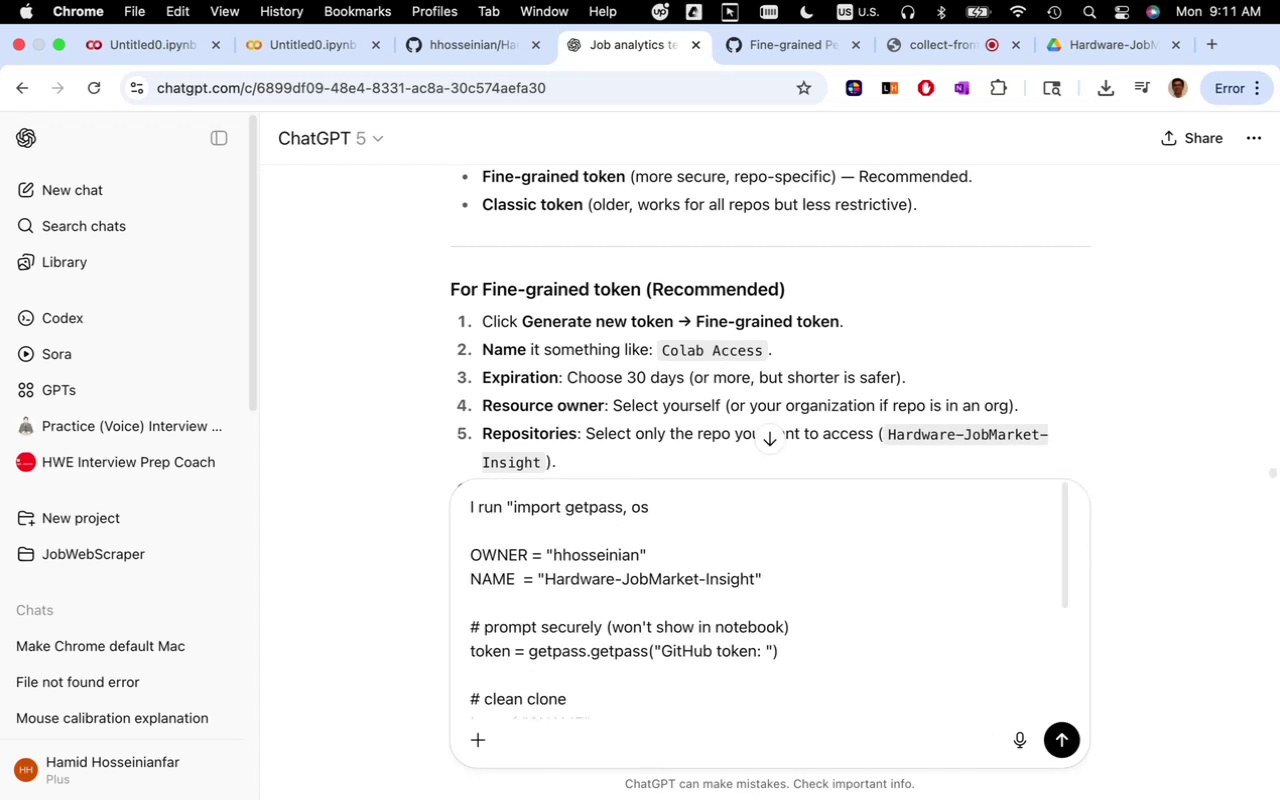 
type(" and received error )
 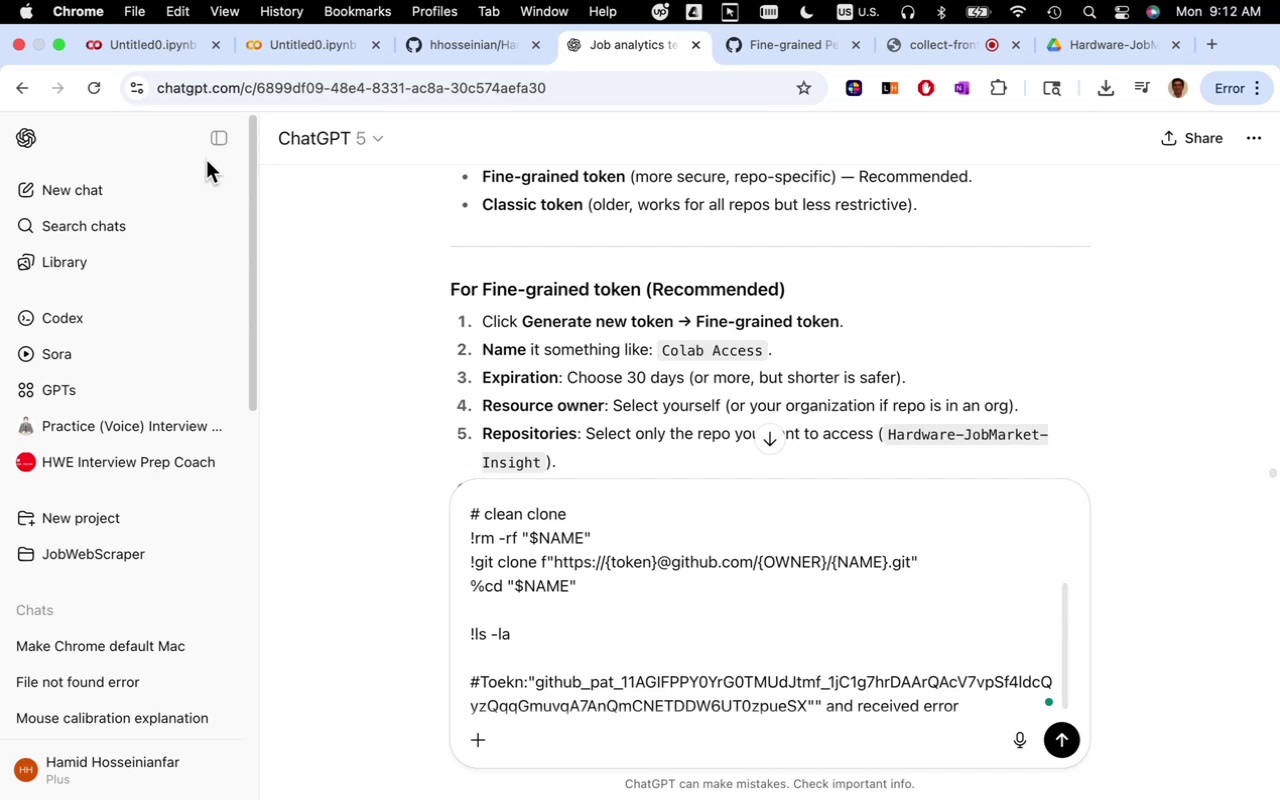 
left_click([146, 45])
 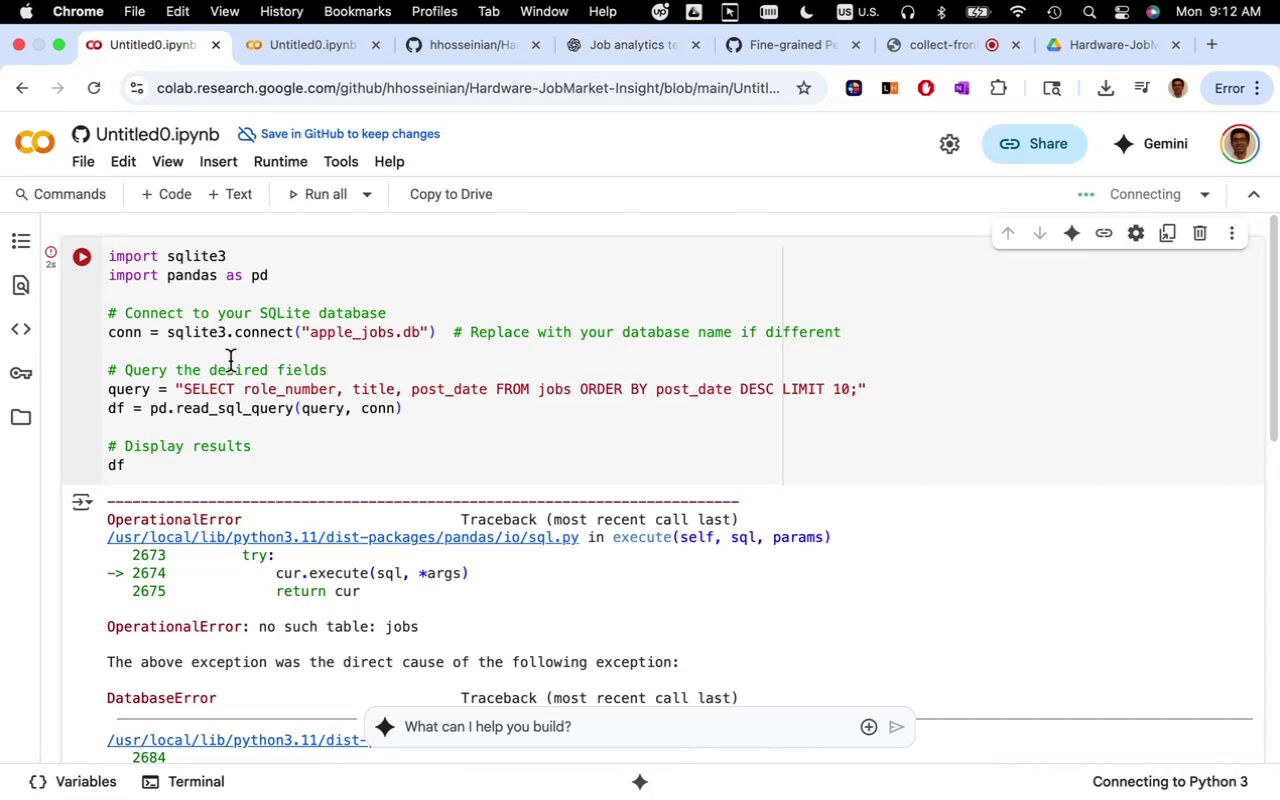 
scroll: coordinate [292, 512], scroll_direction: down, amount: 5.0
 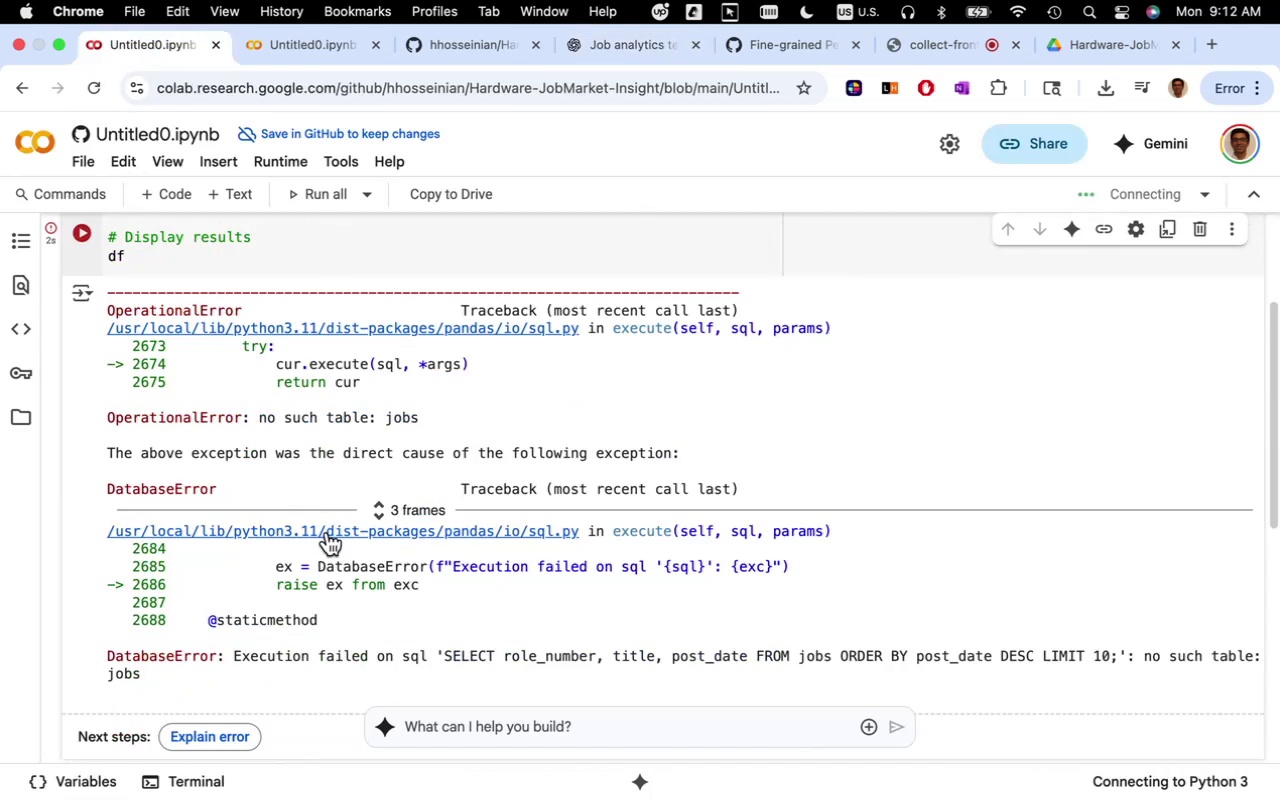 
scroll: coordinate [336, 526], scroll_direction: up, amount: 22.0
 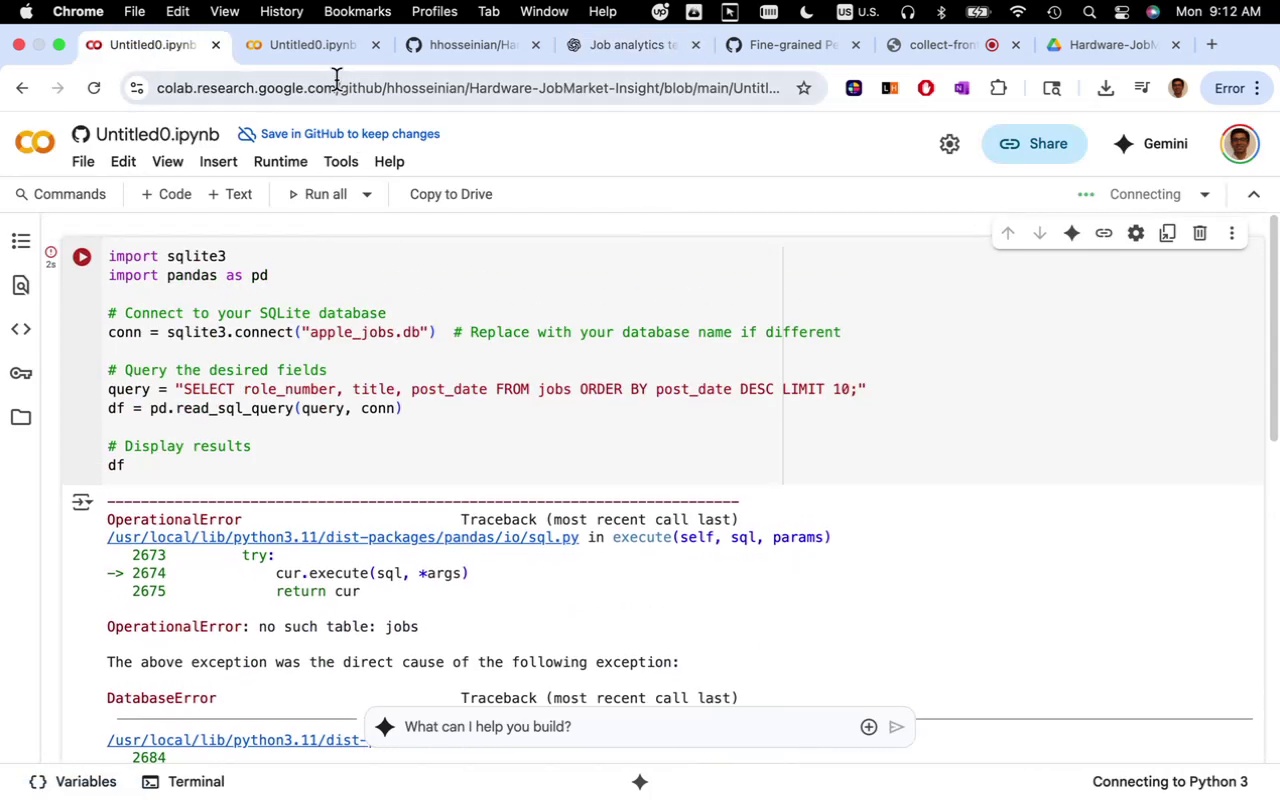 
left_click([318, 46])
 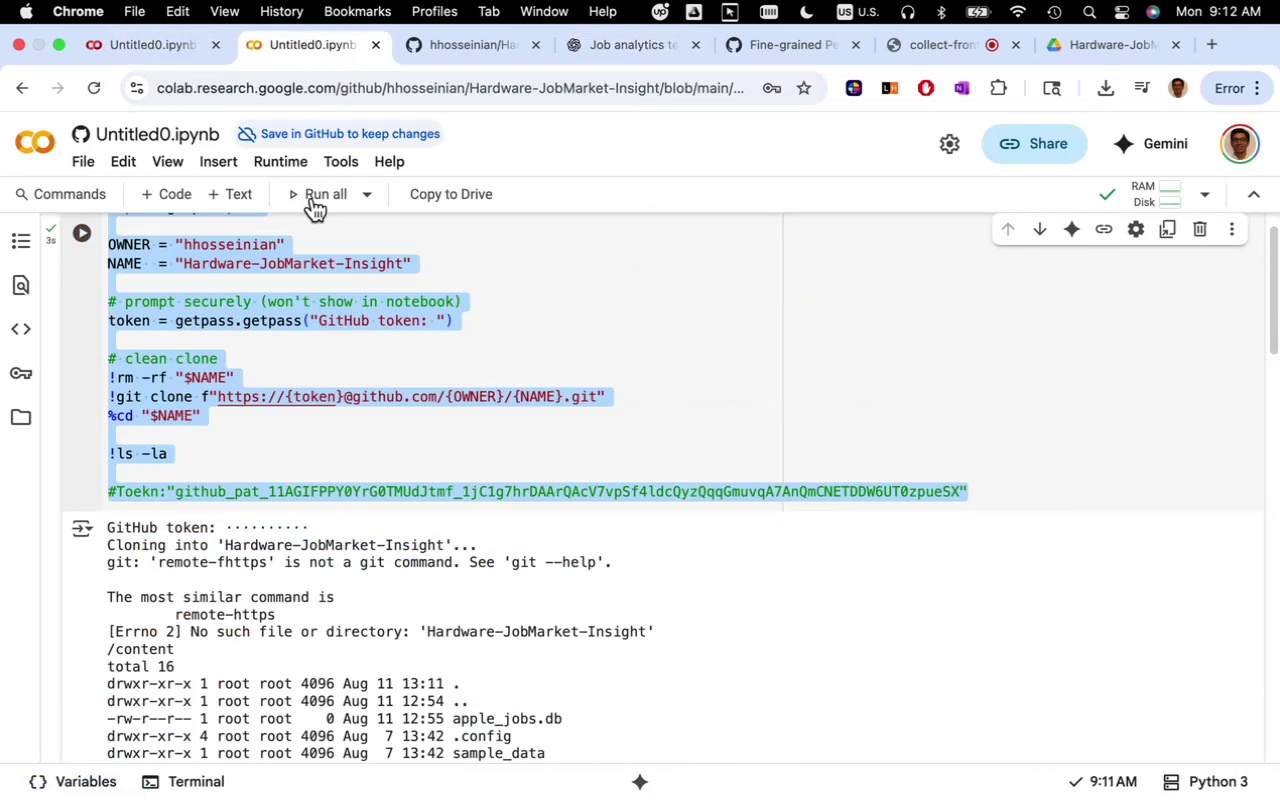 
scroll: coordinate [344, 587], scroll_direction: down, amount: 5.0
 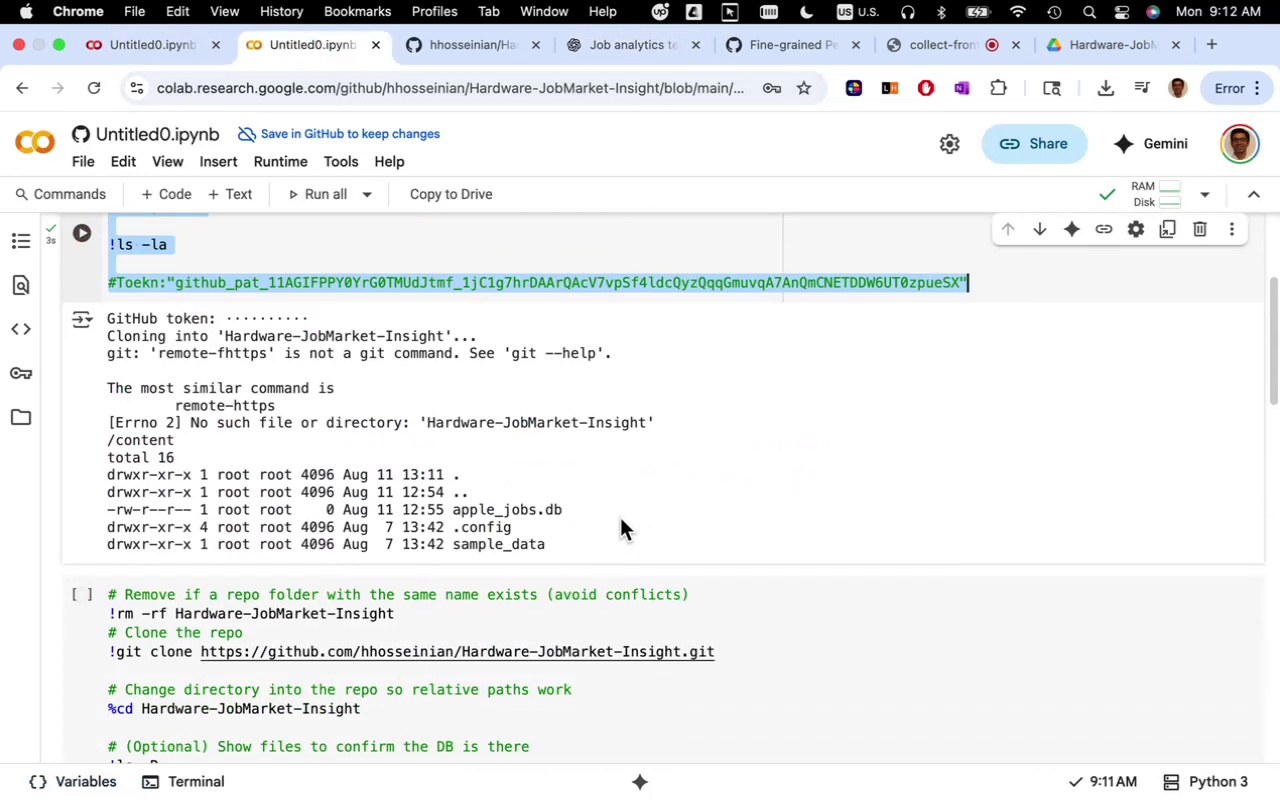 
left_click_drag(start_coordinate=[560, 545], to_coordinate=[107, 323])
 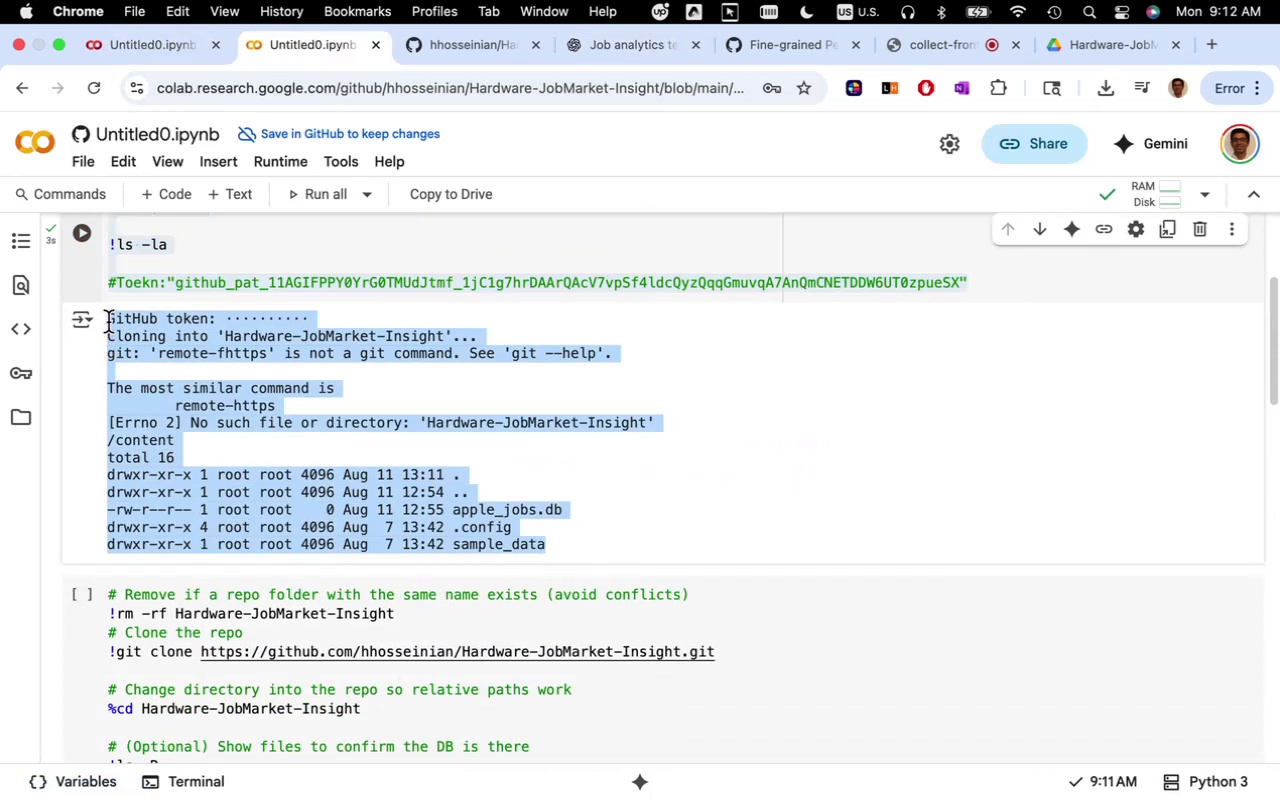 
key(Meta+CommandLeft)
 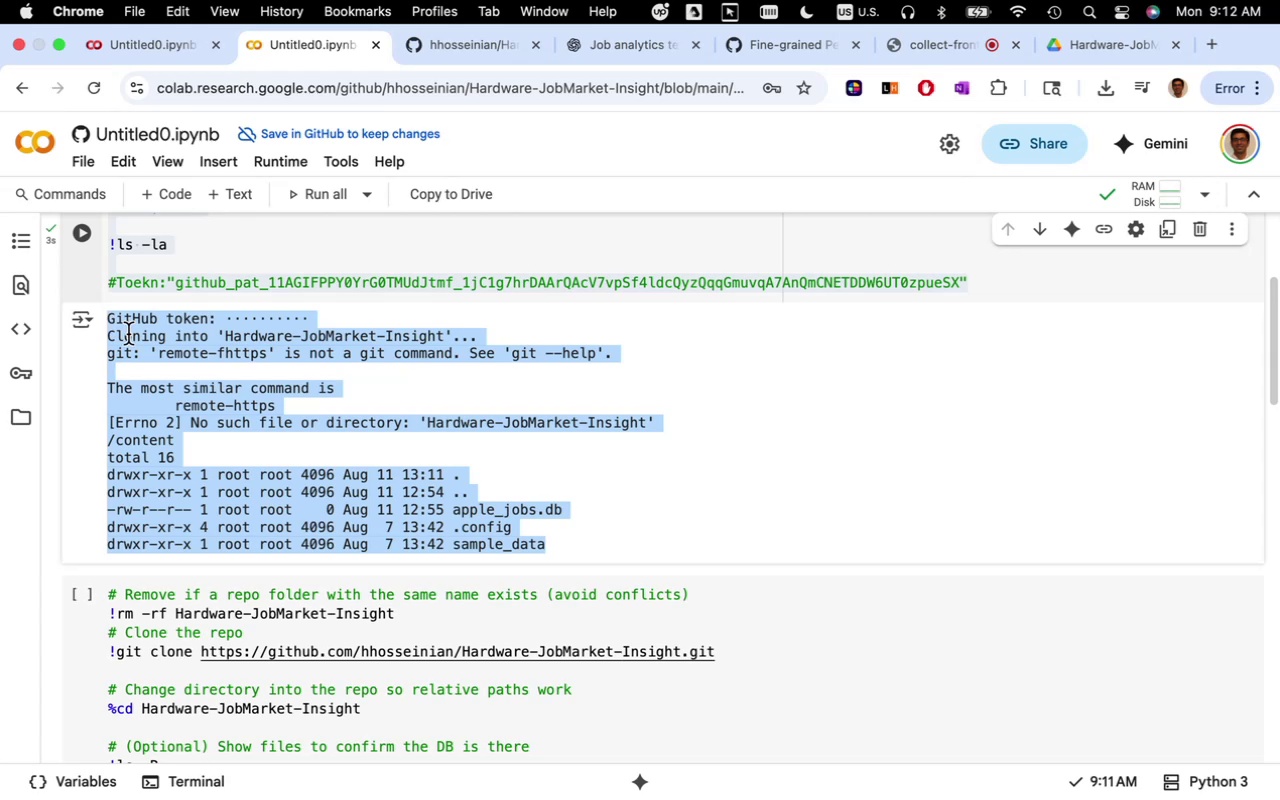 
key(Meta+C)
 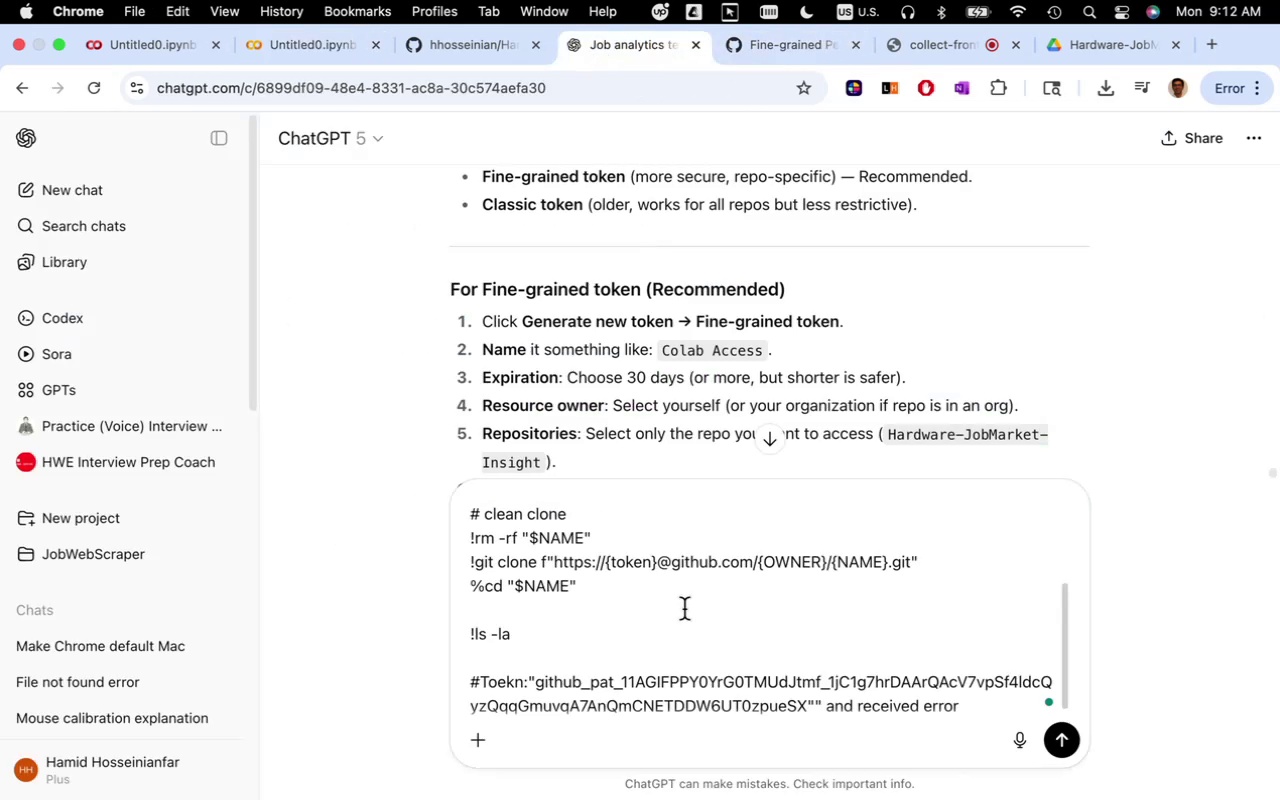 
key(Meta+CommandLeft)
 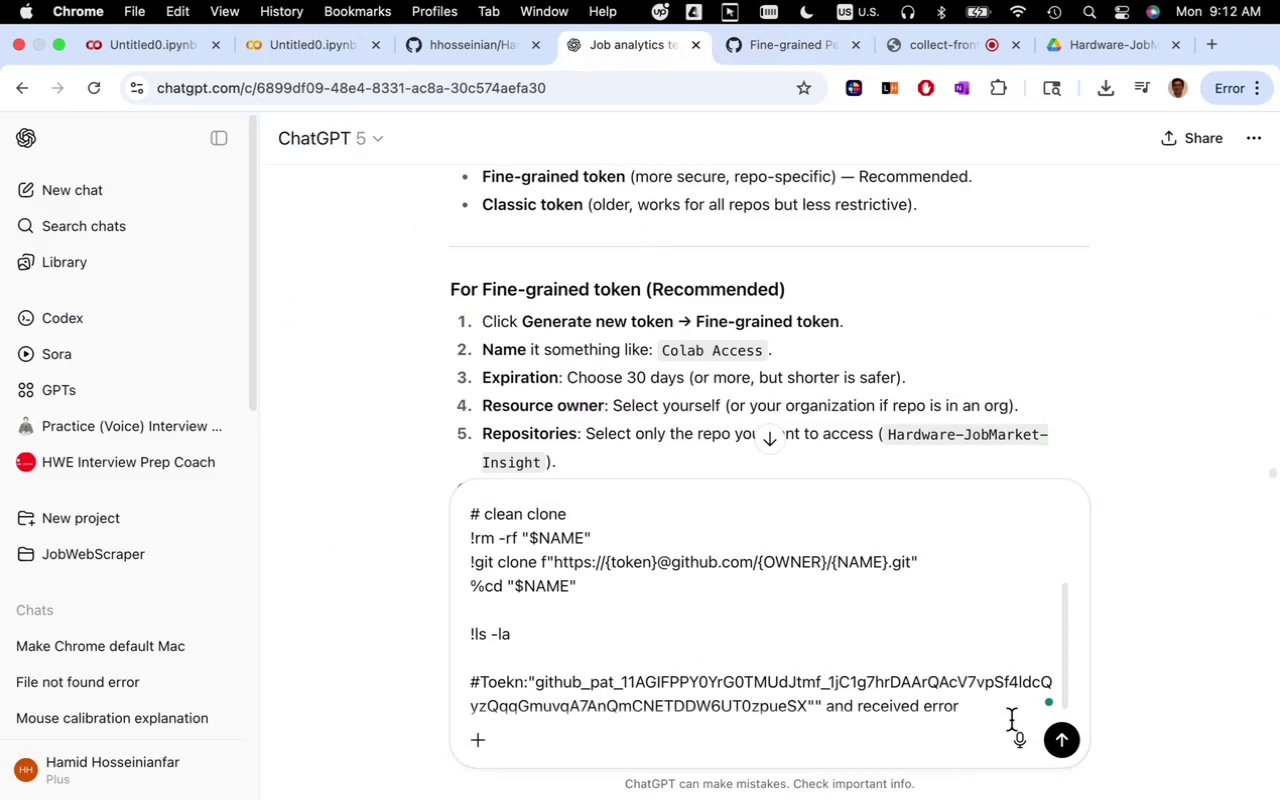 
key(Meta+CommandLeft)
 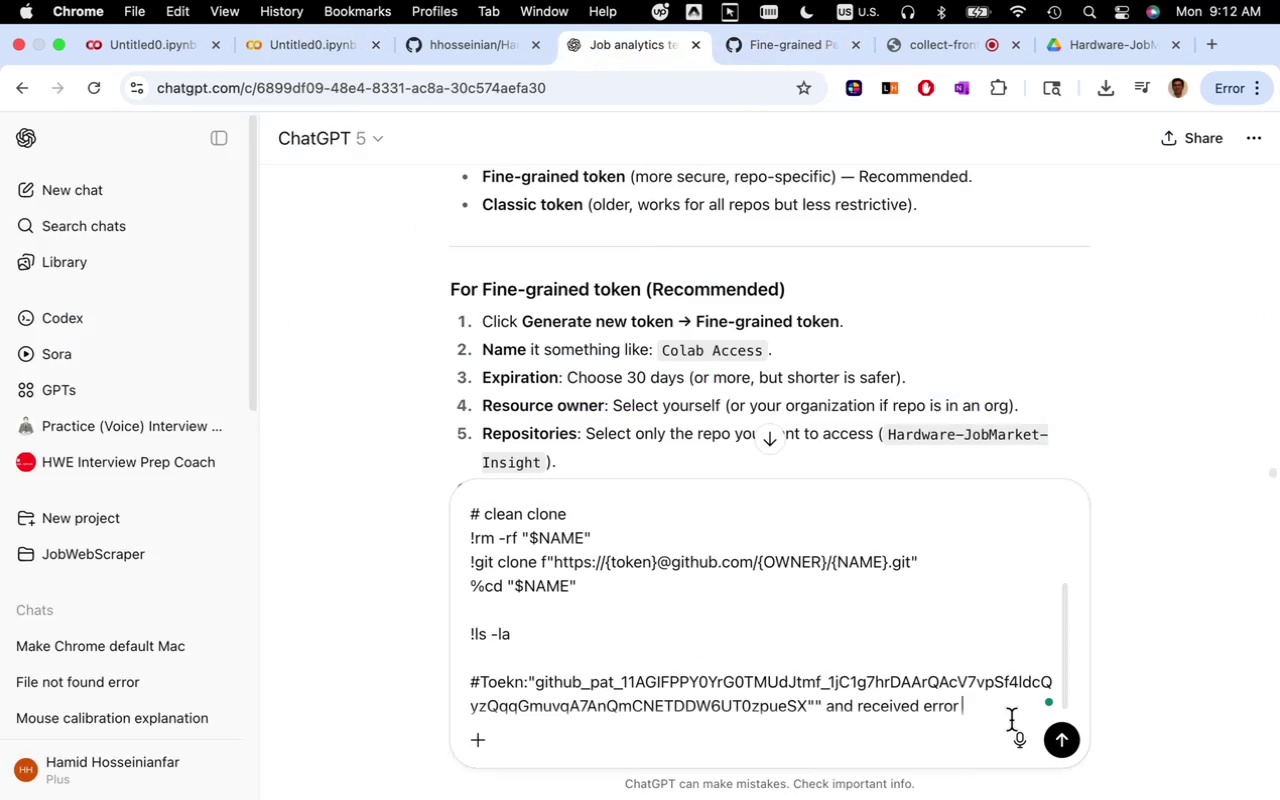 
key(Shift+ShiftRight)
 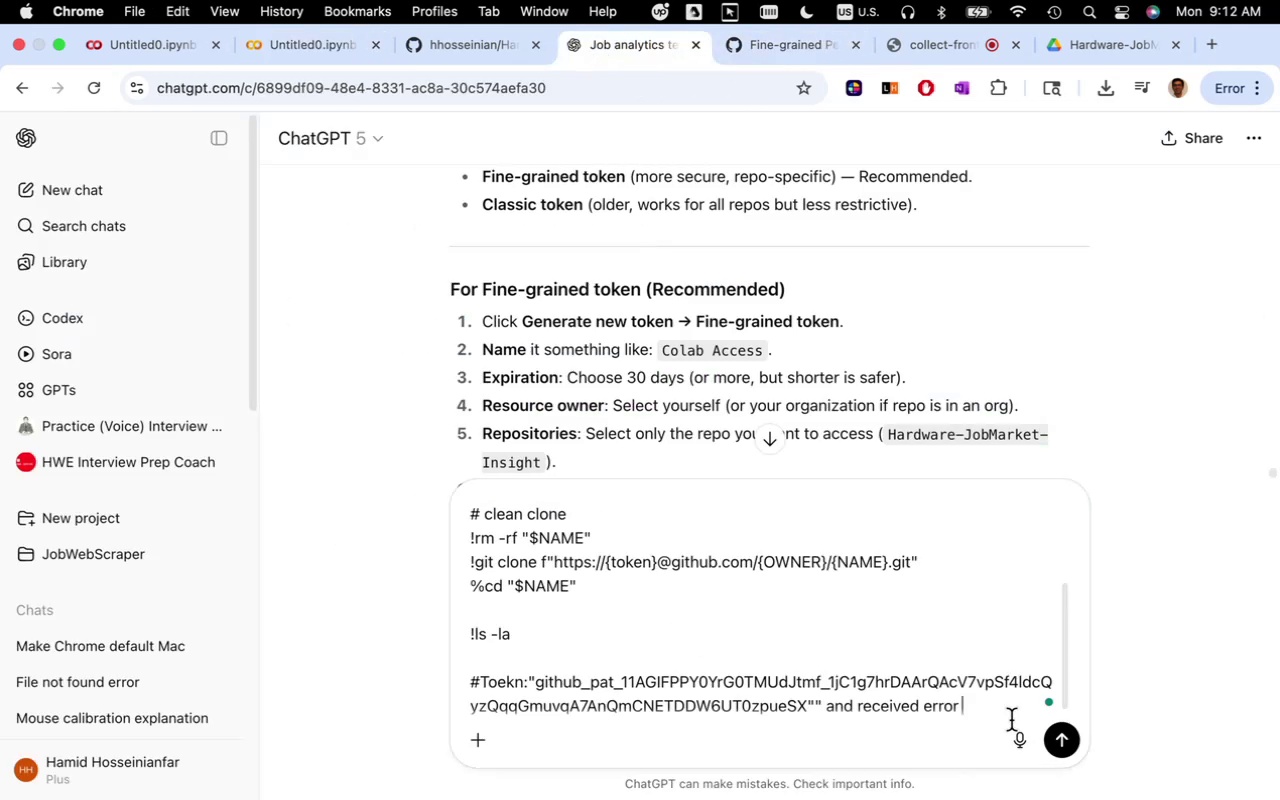 
key(Shift+Quote)
 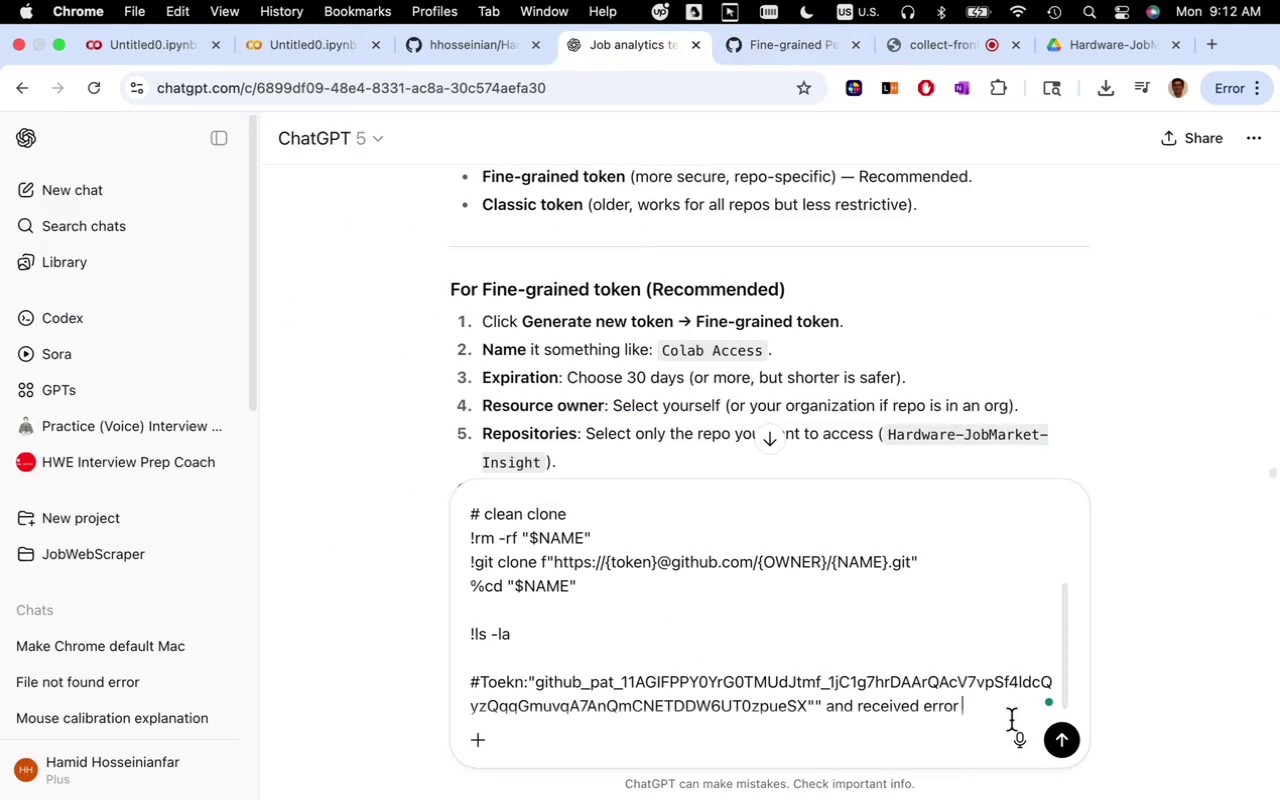 
key(Meta+V)
 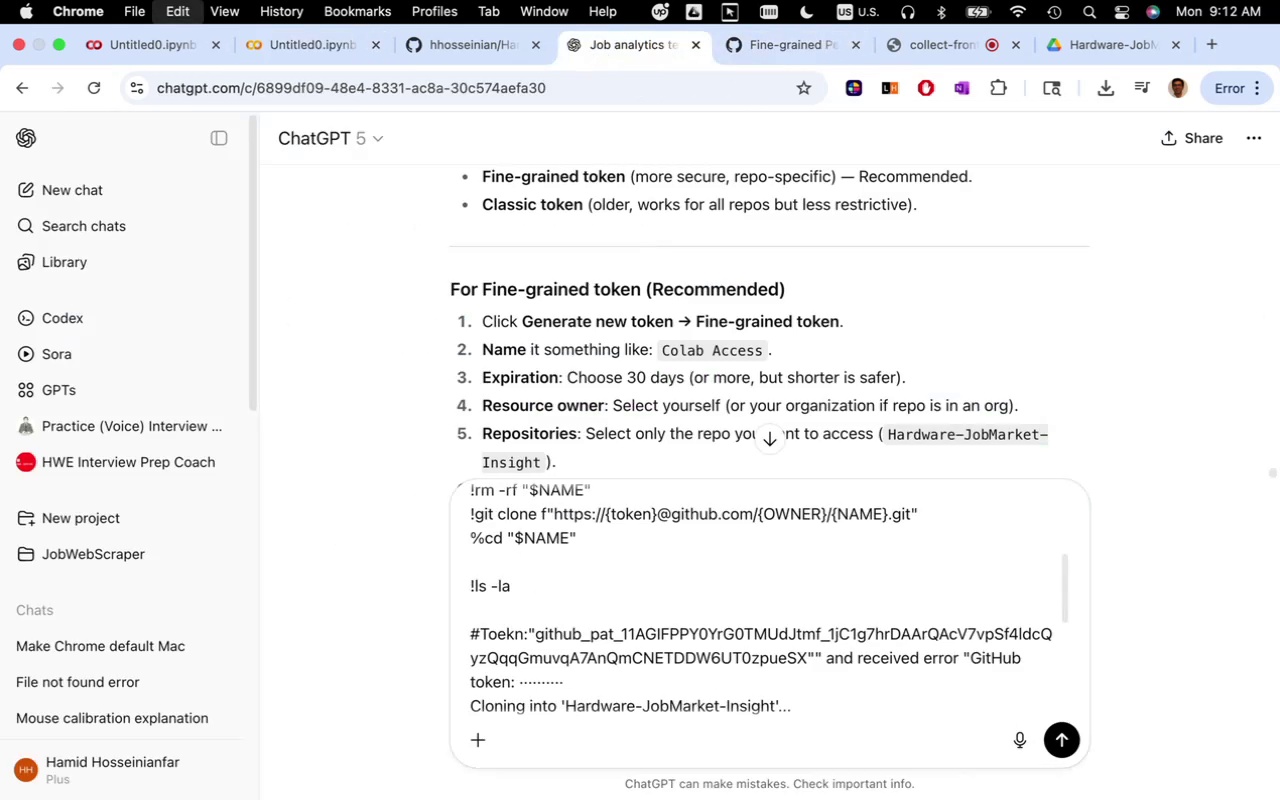 
key(Shift+ShiftRight)
 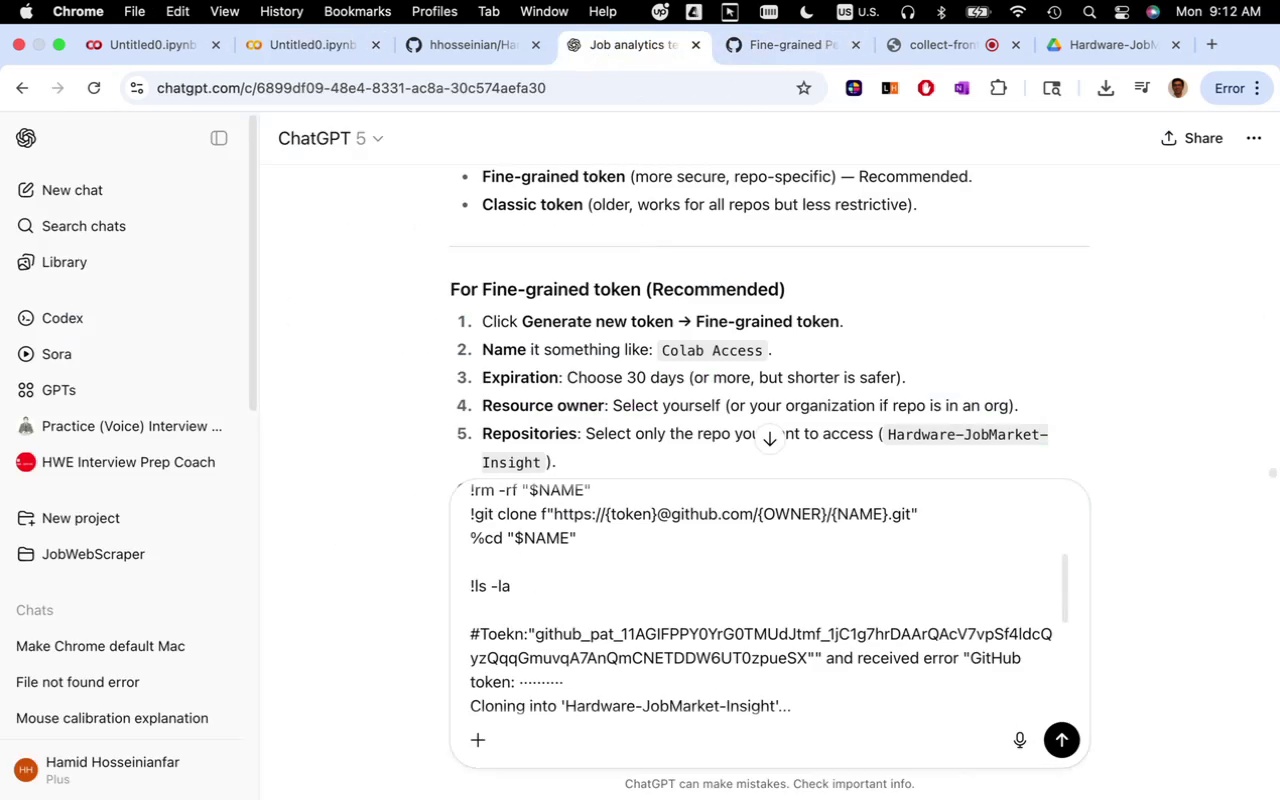 
key(Shift+Quote)
 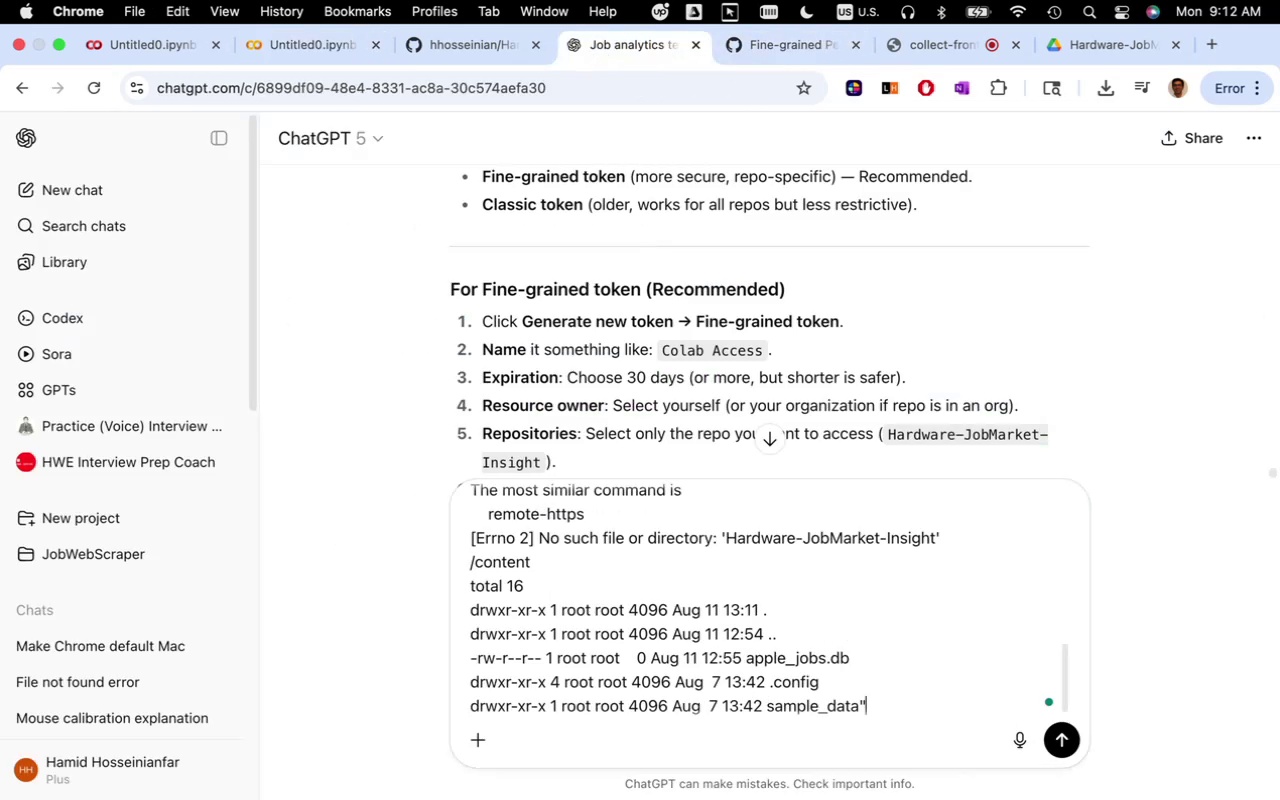 
key(Enter)
 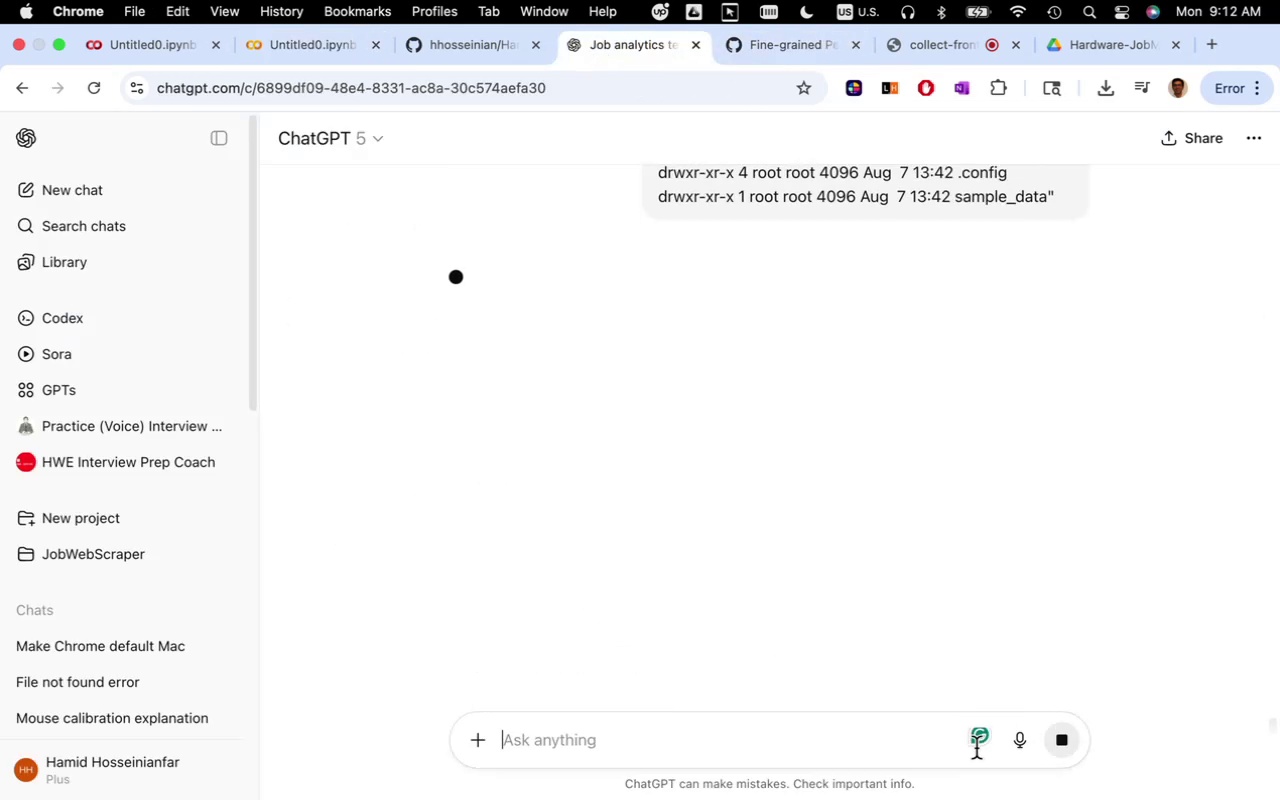 
mouse_move([589, 458])
 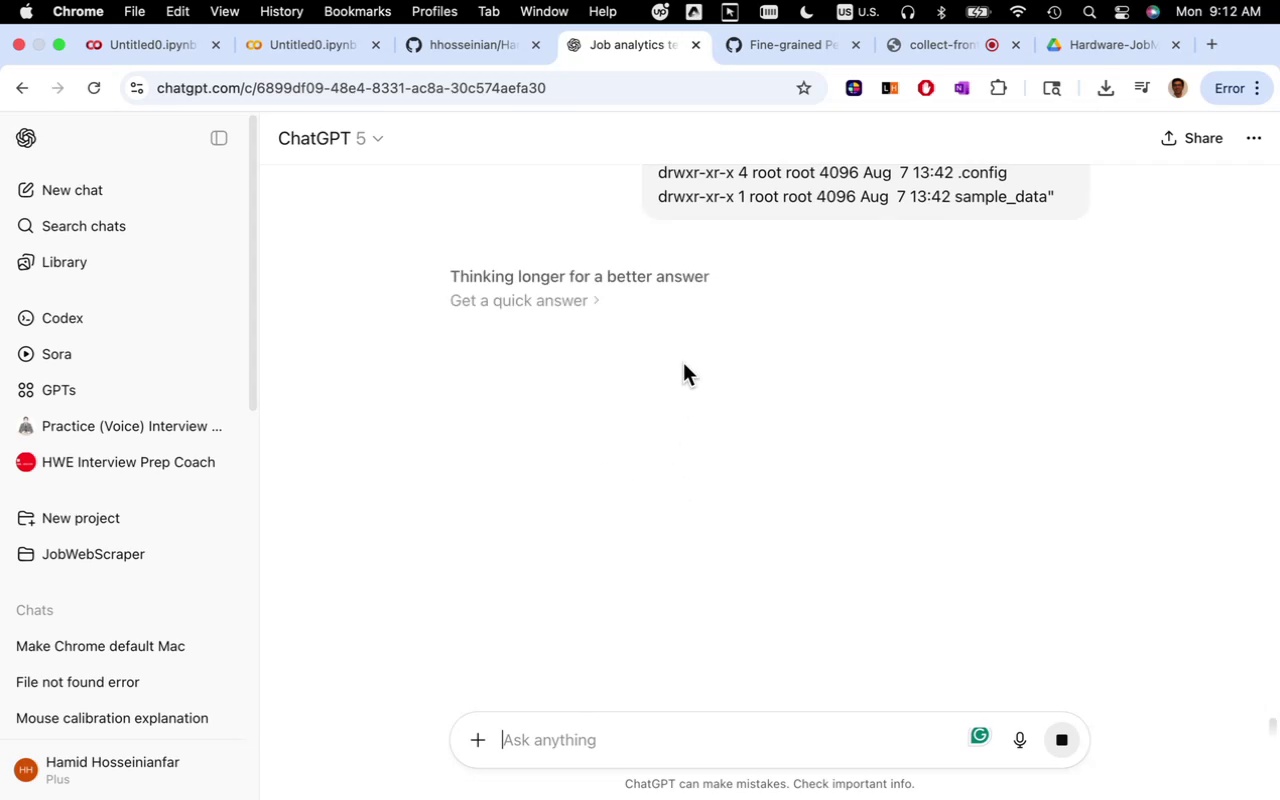 
wait(9.25)
 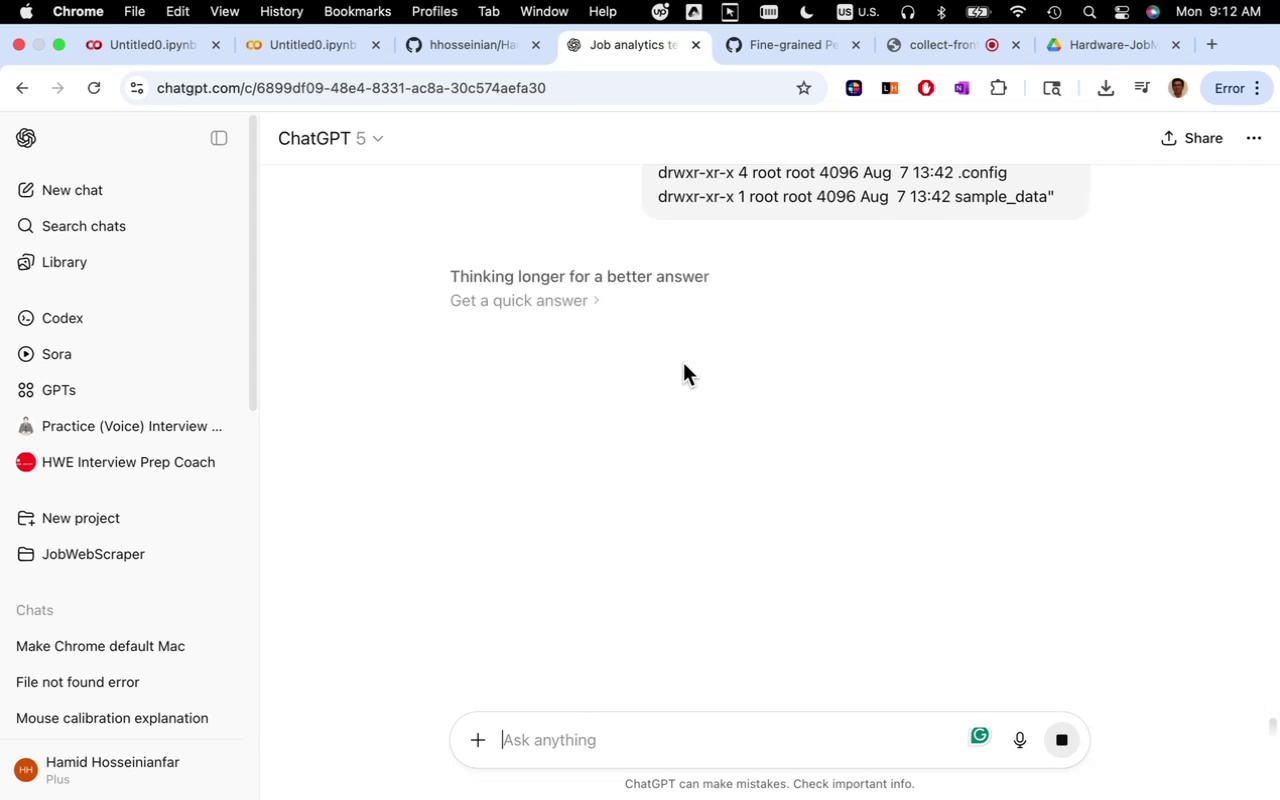 
left_click([950, 45])
 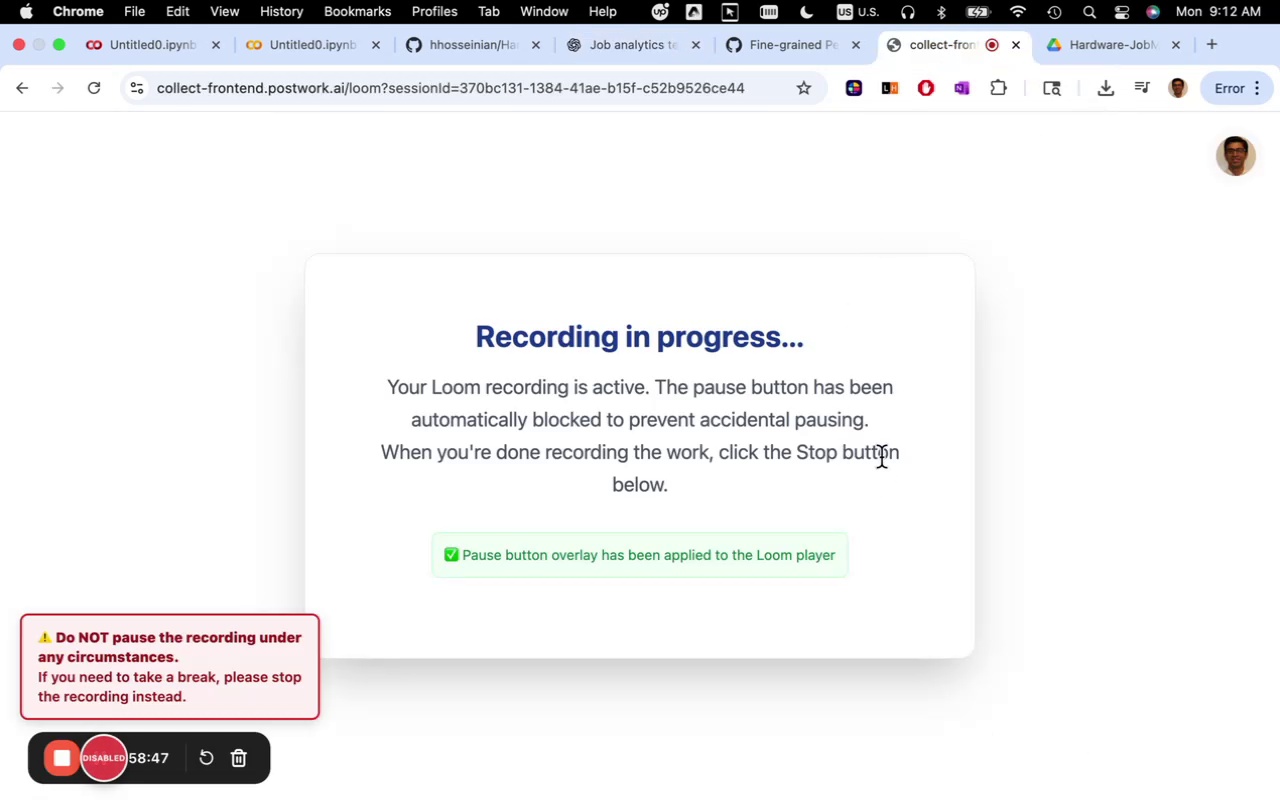 
wait(11.74)
 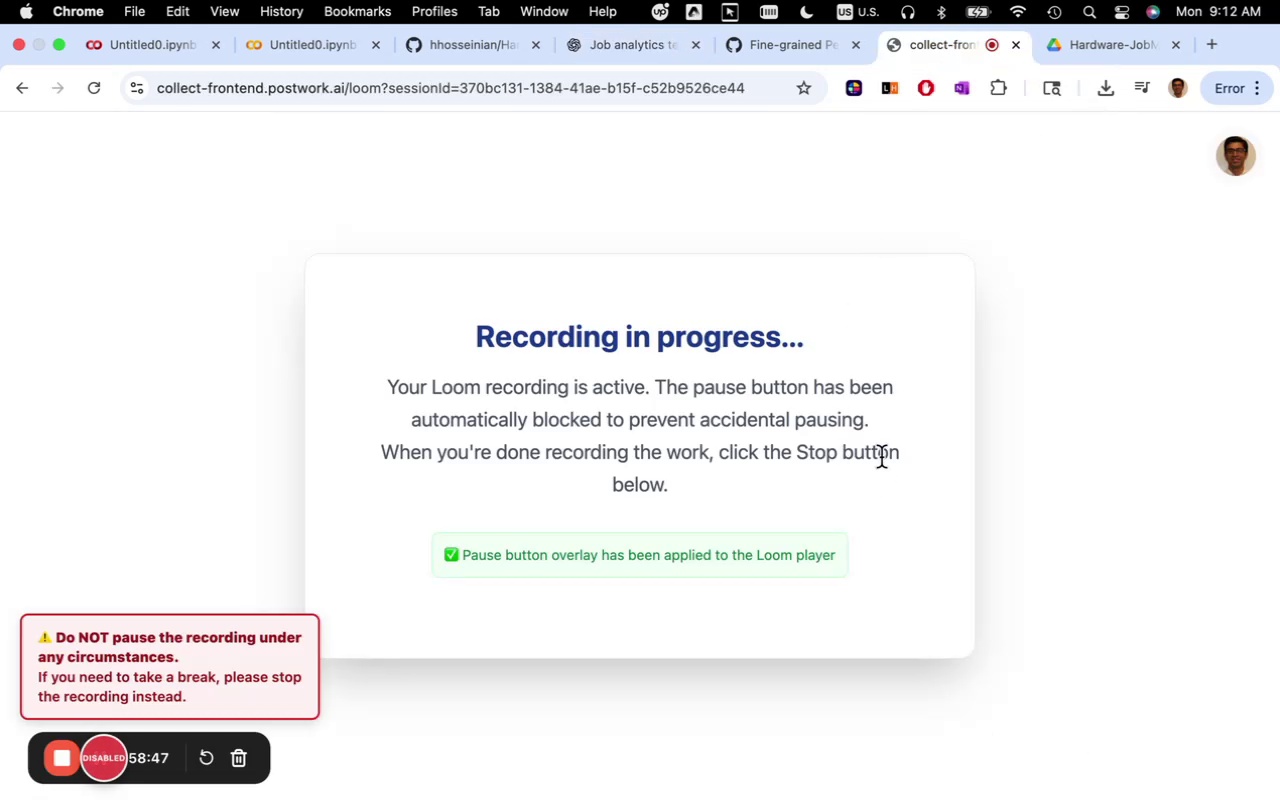 
left_click([649, 49])
 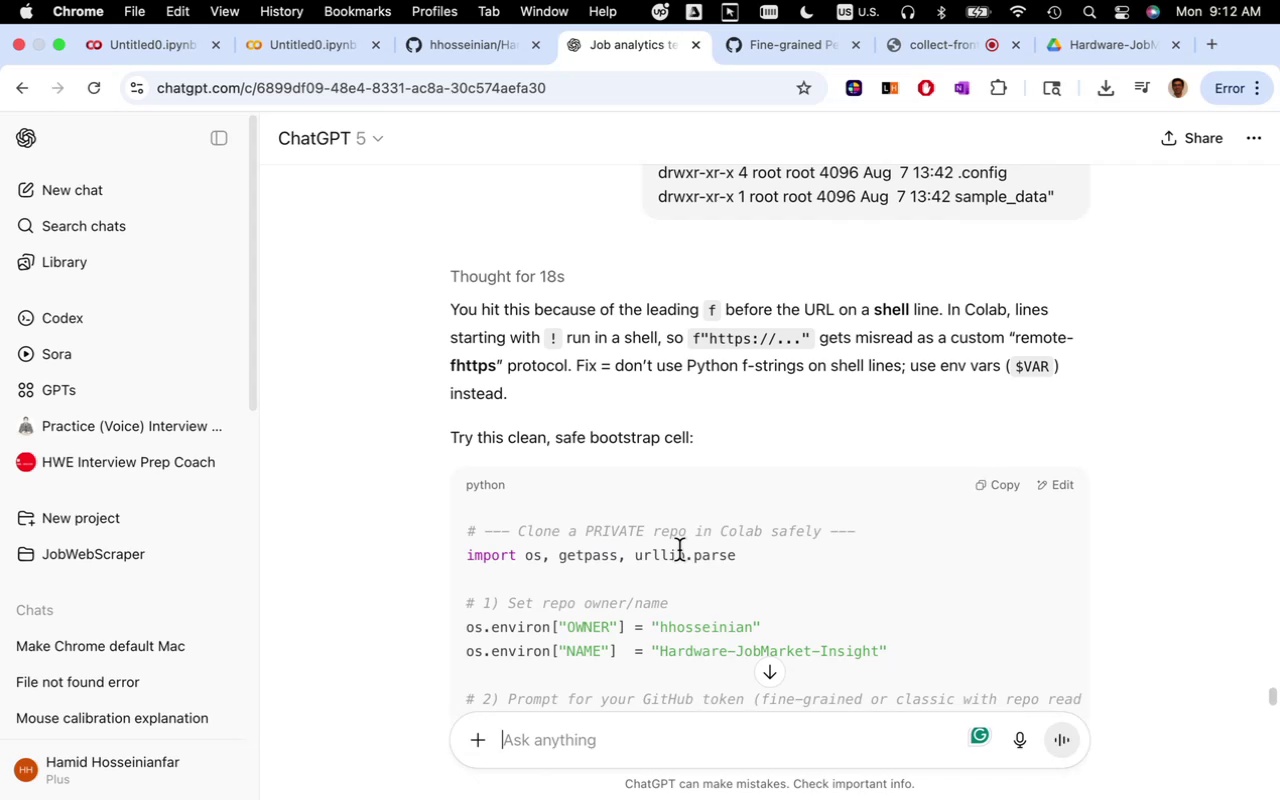 
wait(16.78)
 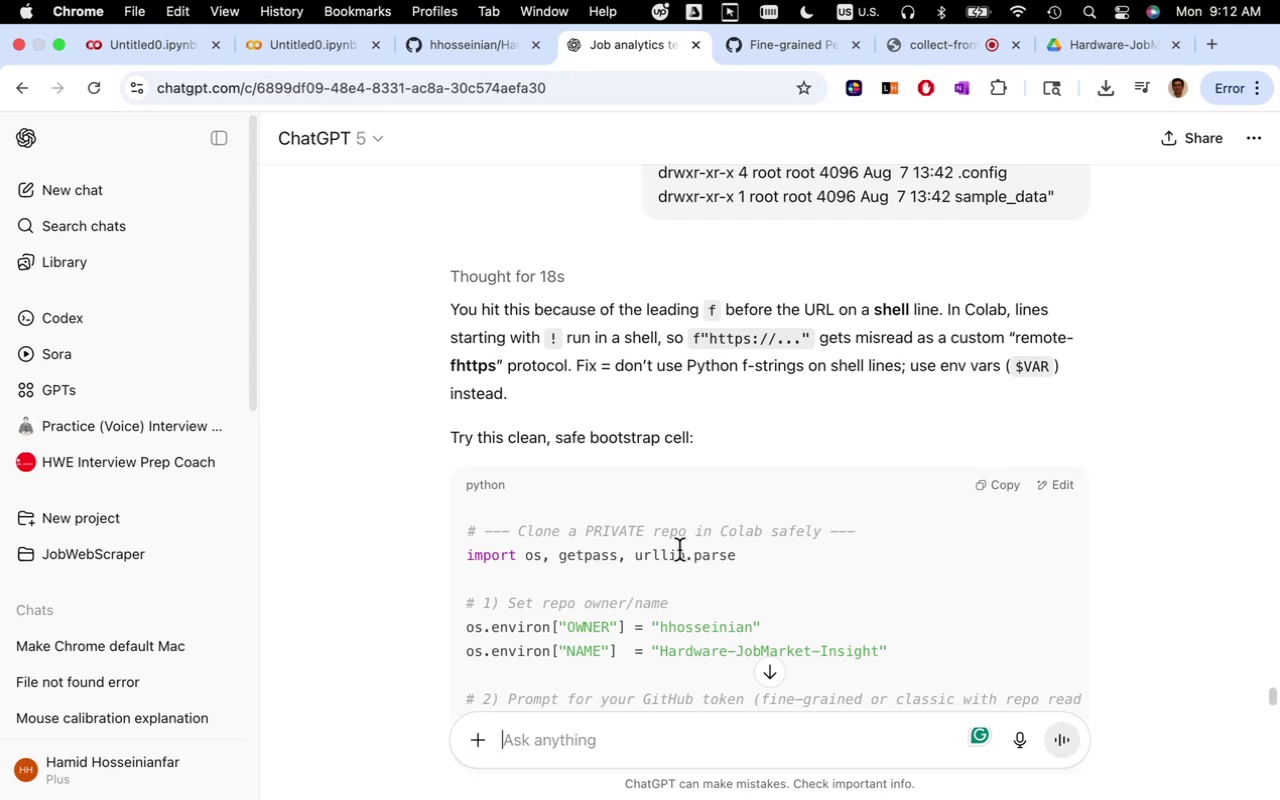 
scroll: coordinate [915, 513], scroll_direction: down, amount: 19.0
 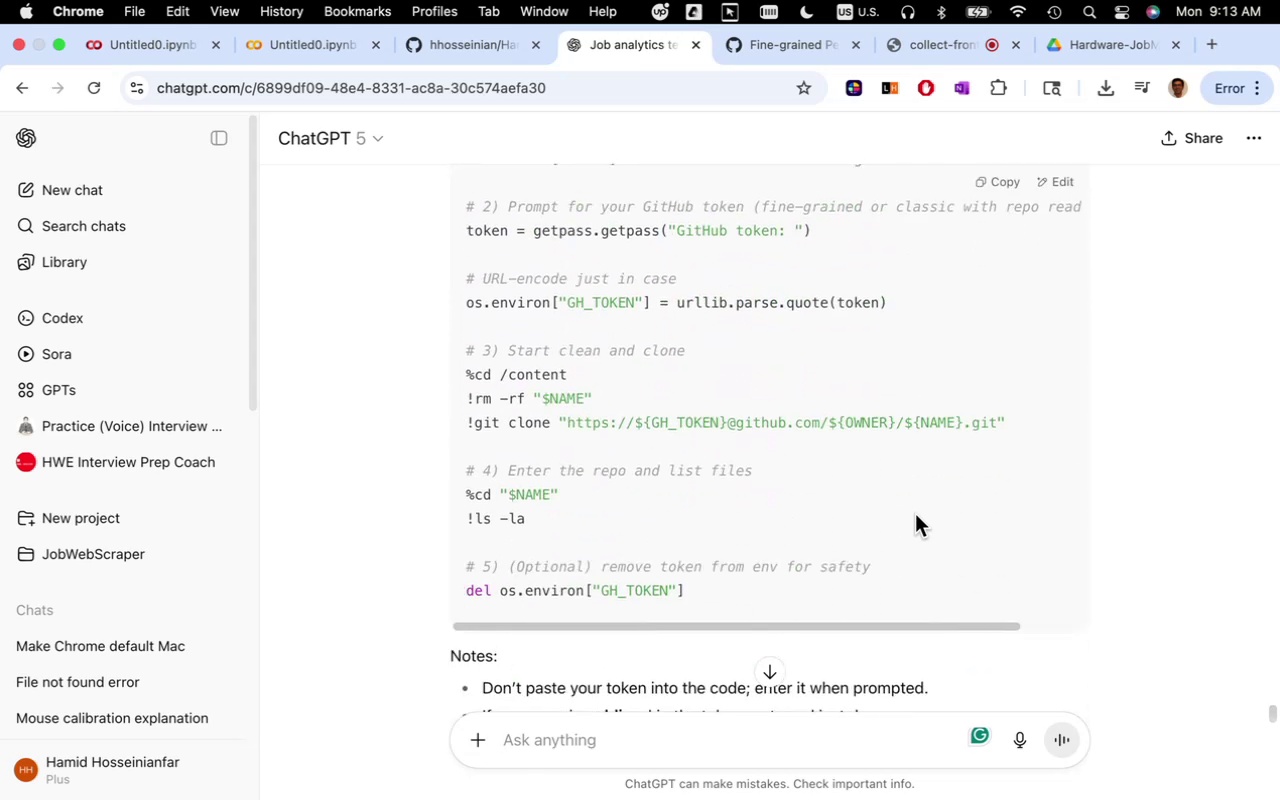 
scroll: coordinate [891, 544], scroll_direction: up, amount: 11.0
 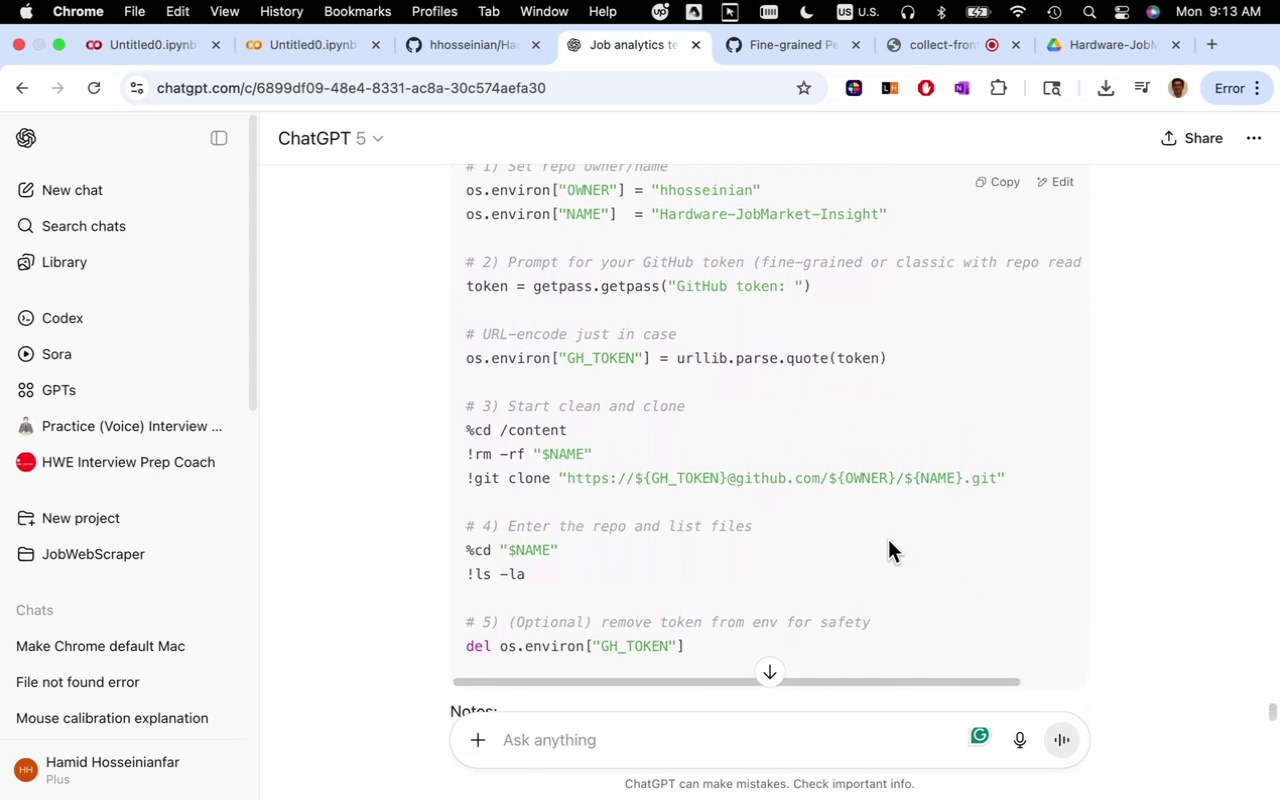 
scroll: coordinate [889, 543], scroll_direction: down, amount: 16.0
 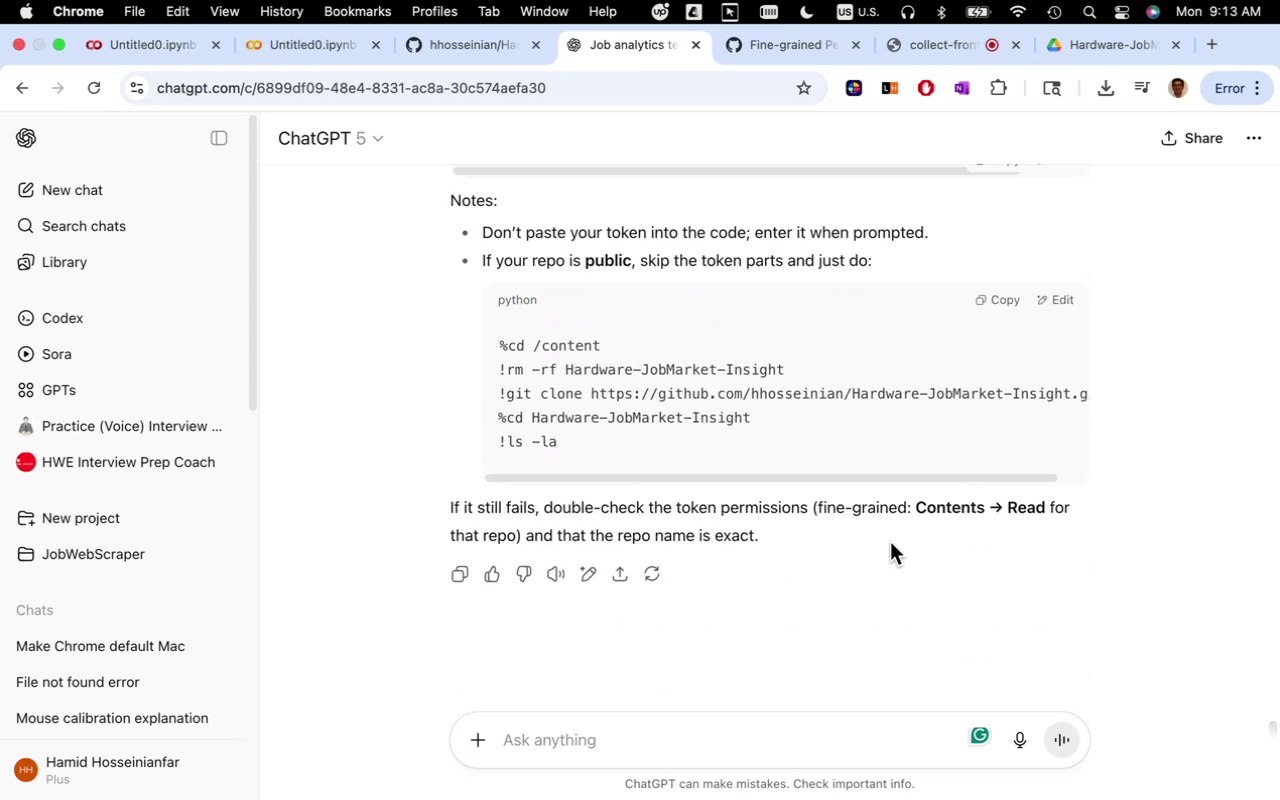 
scroll: coordinate [890, 542], scroll_direction: up, amount: 5.0
 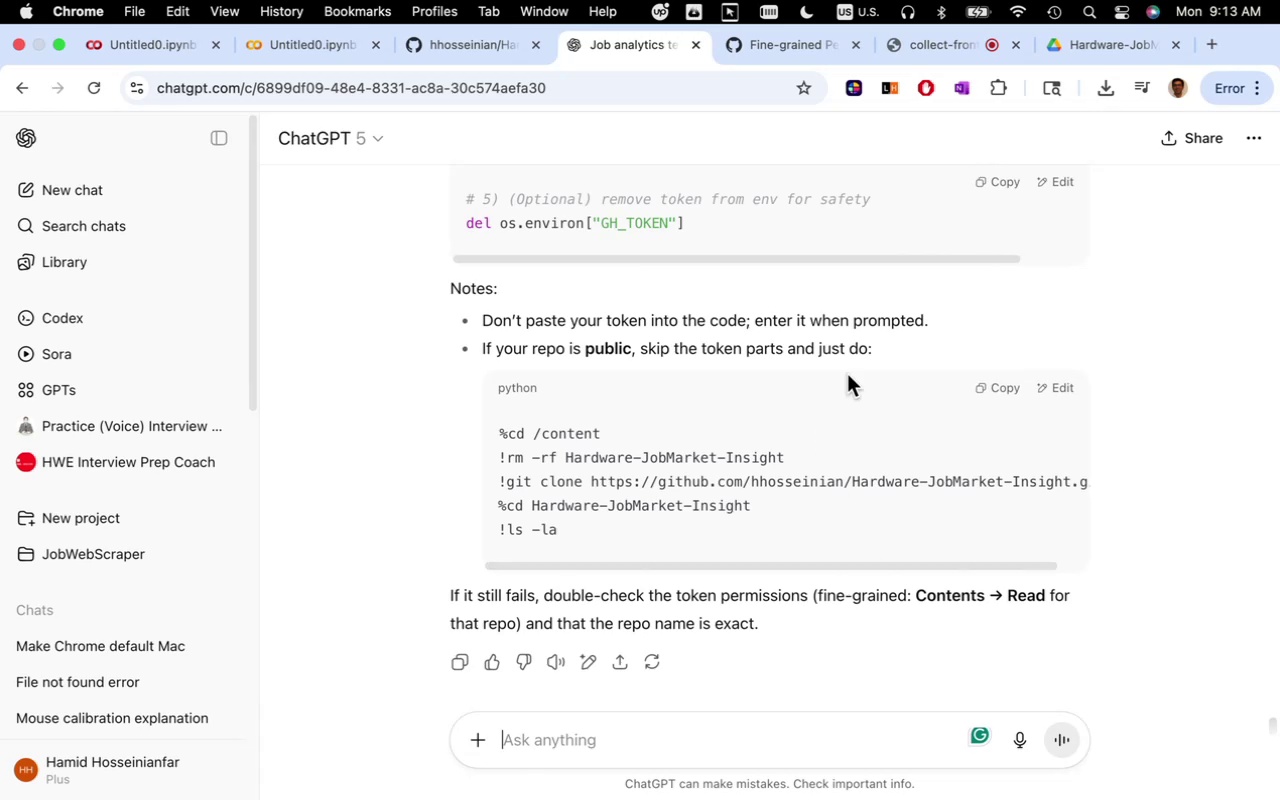 
wait(8.9)
 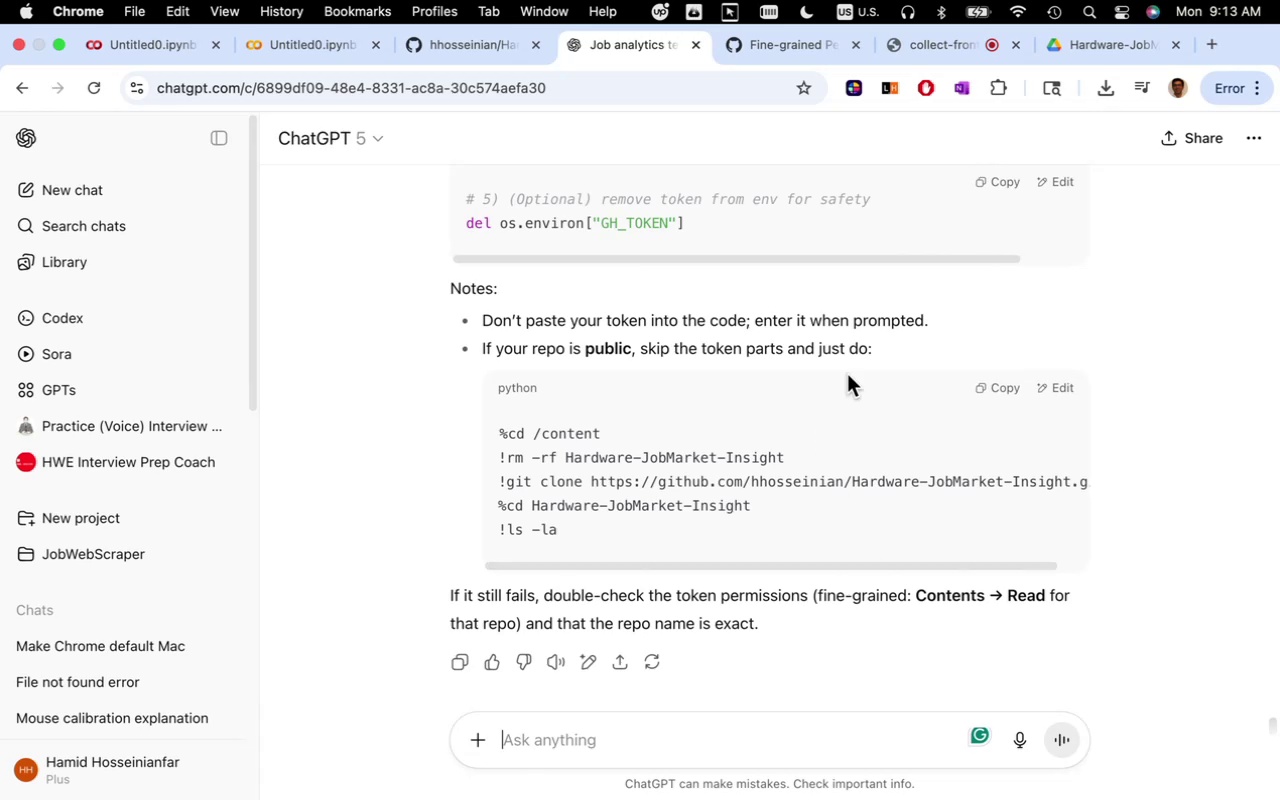 
scroll: coordinate [761, 456], scroll_direction: down, amount: 5.0
 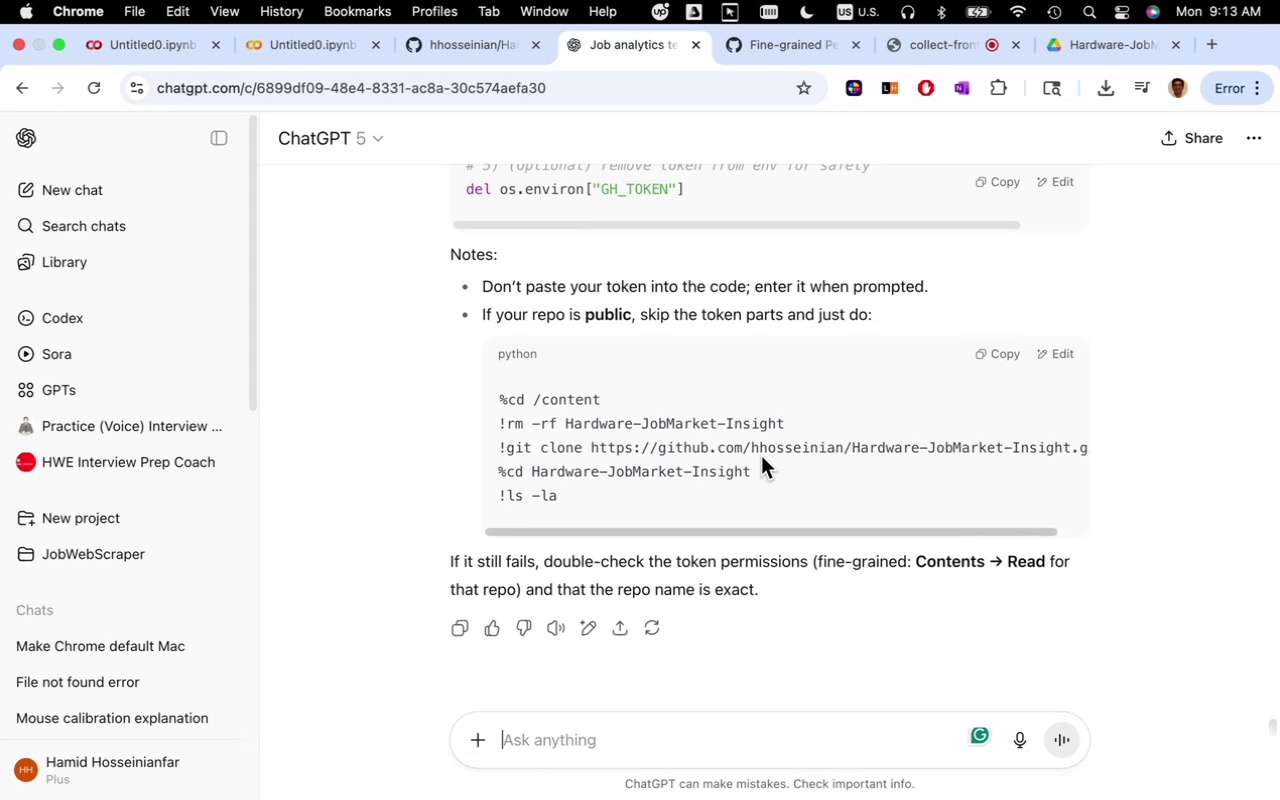 
scroll: coordinate [761, 456], scroll_direction: up, amount: 52.0
 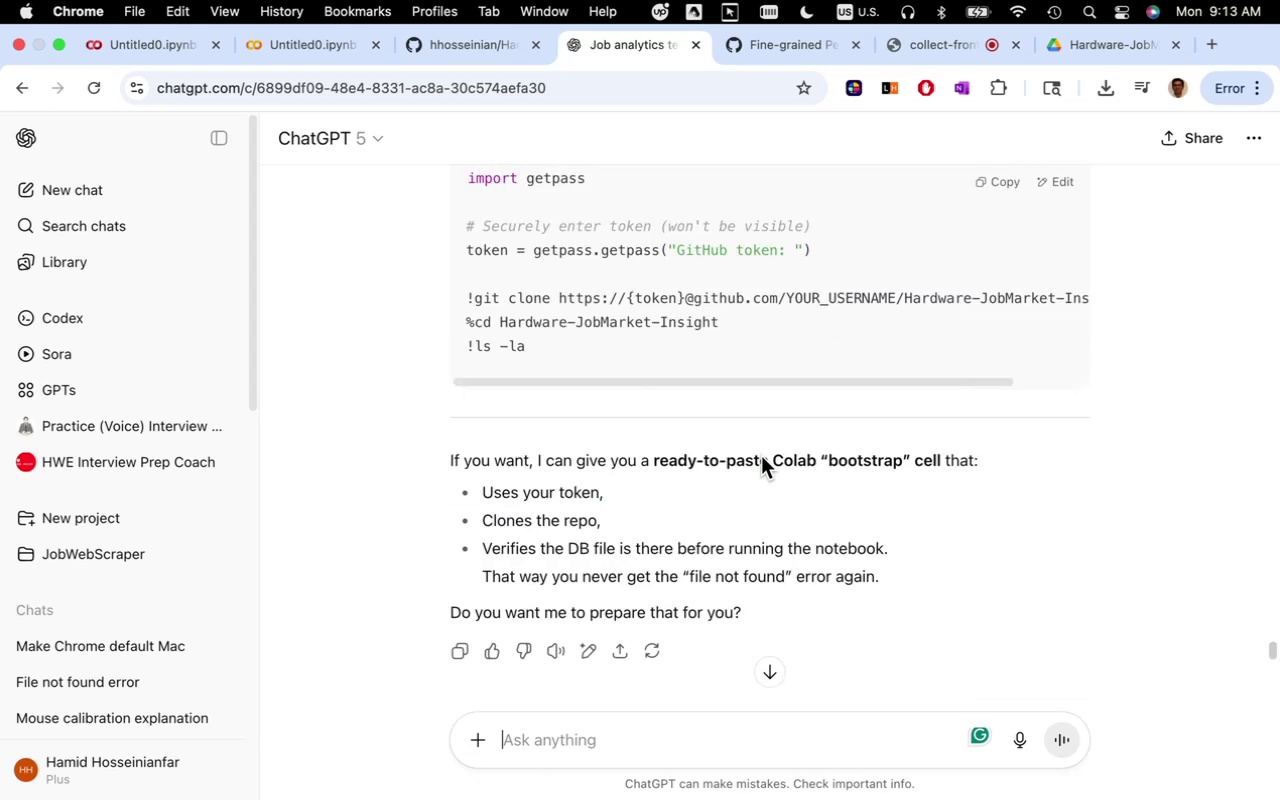 
scroll: coordinate [781, 470], scroll_direction: down, amount: 59.0
 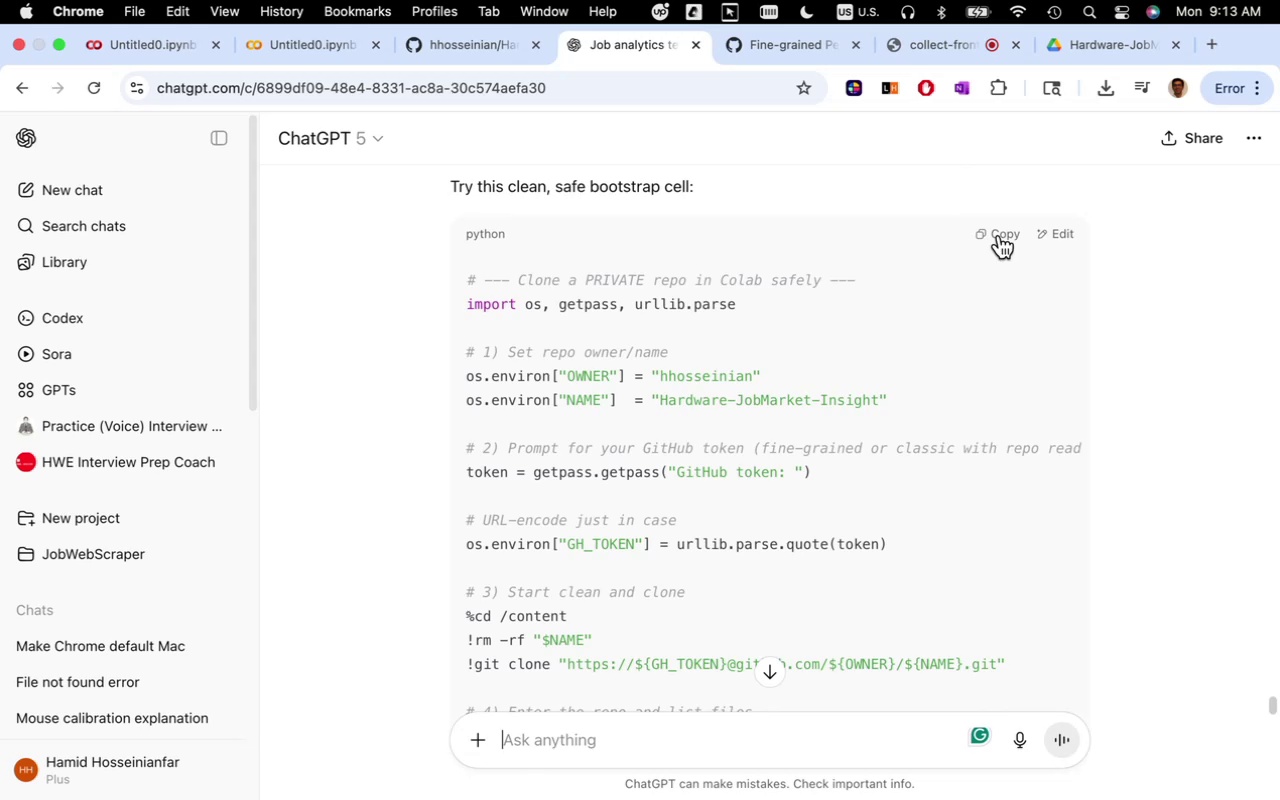 
wait(5.17)
 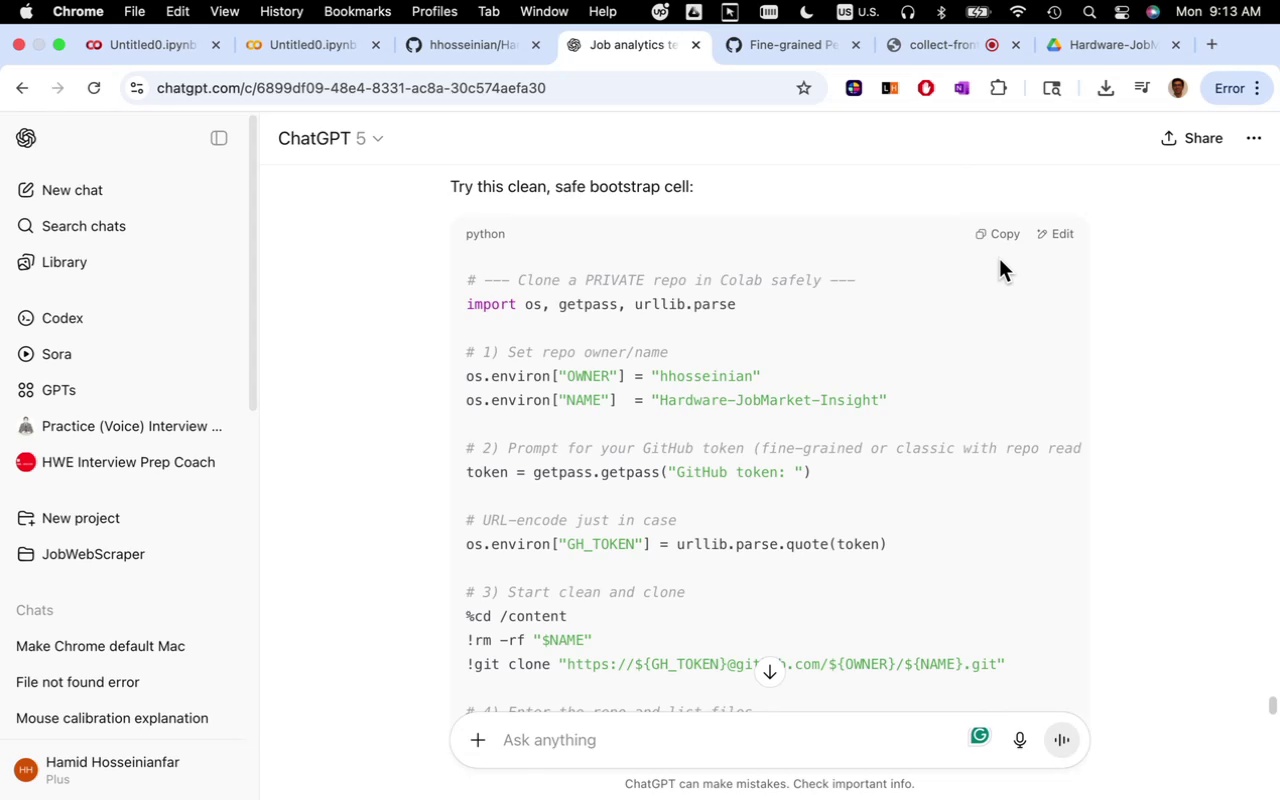 
left_click([999, 235])
 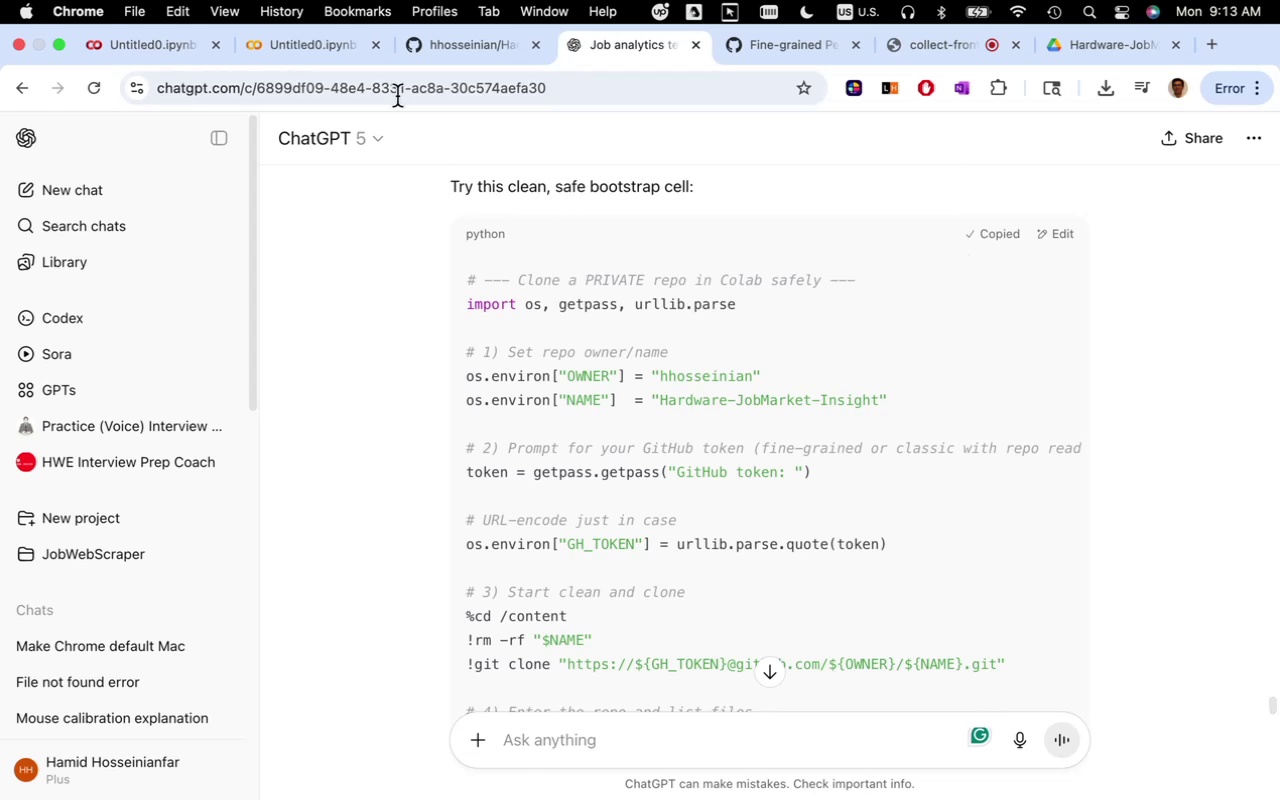 
left_click([305, 40])
 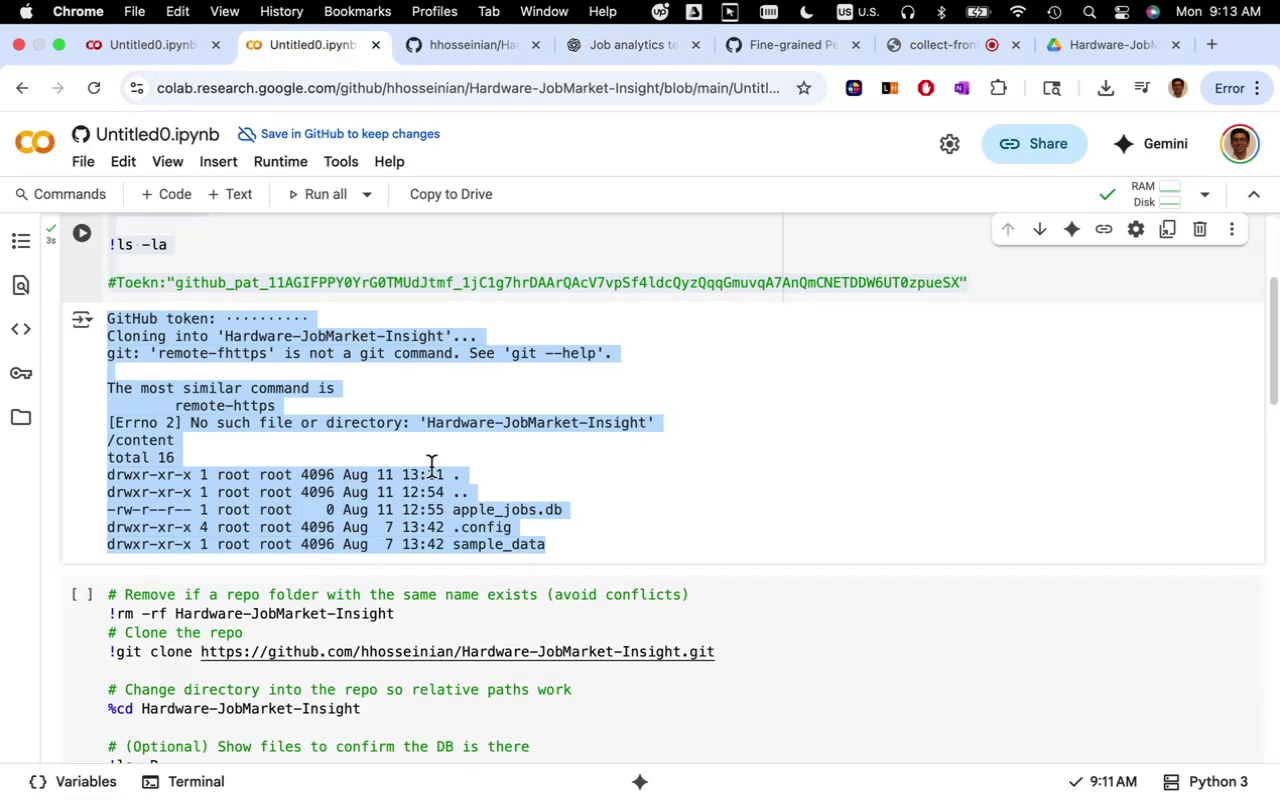 
left_click([419, 442])
 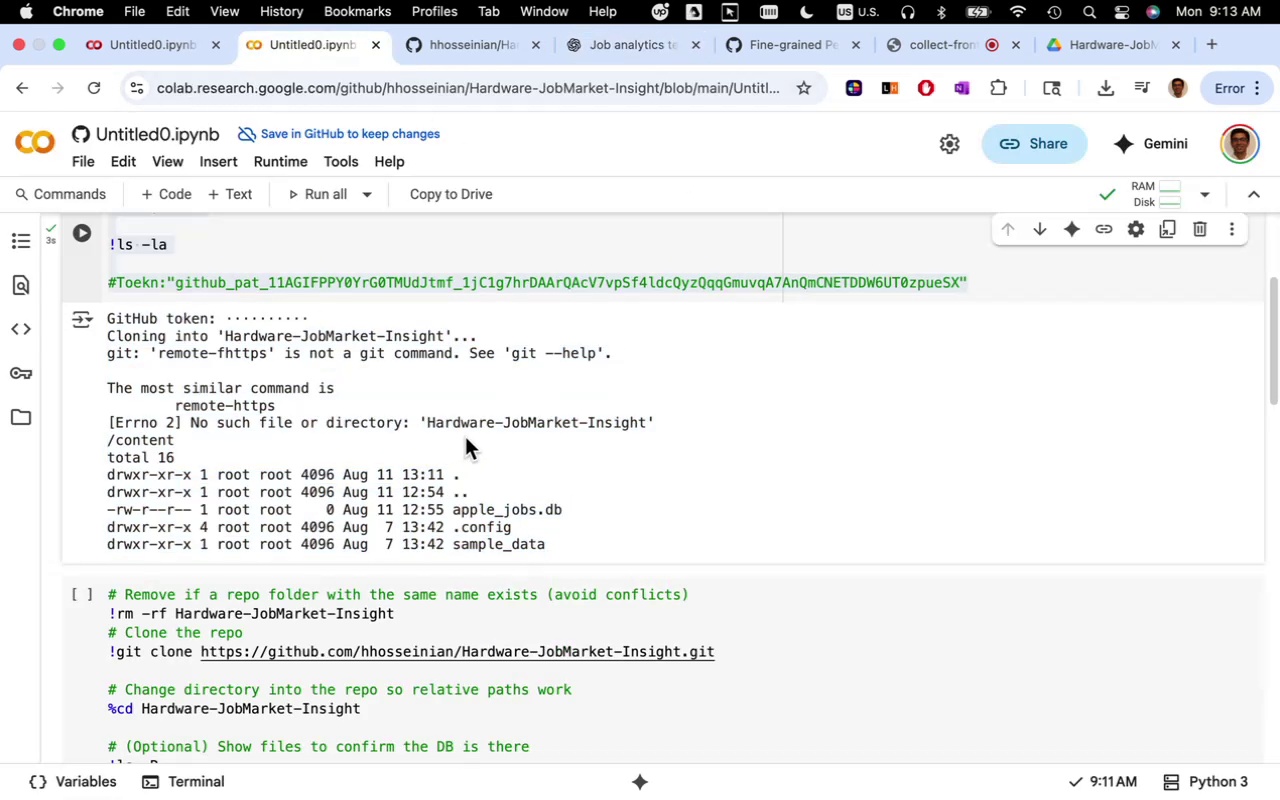 
scroll: coordinate [504, 449], scroll_direction: up, amount: 9.0
 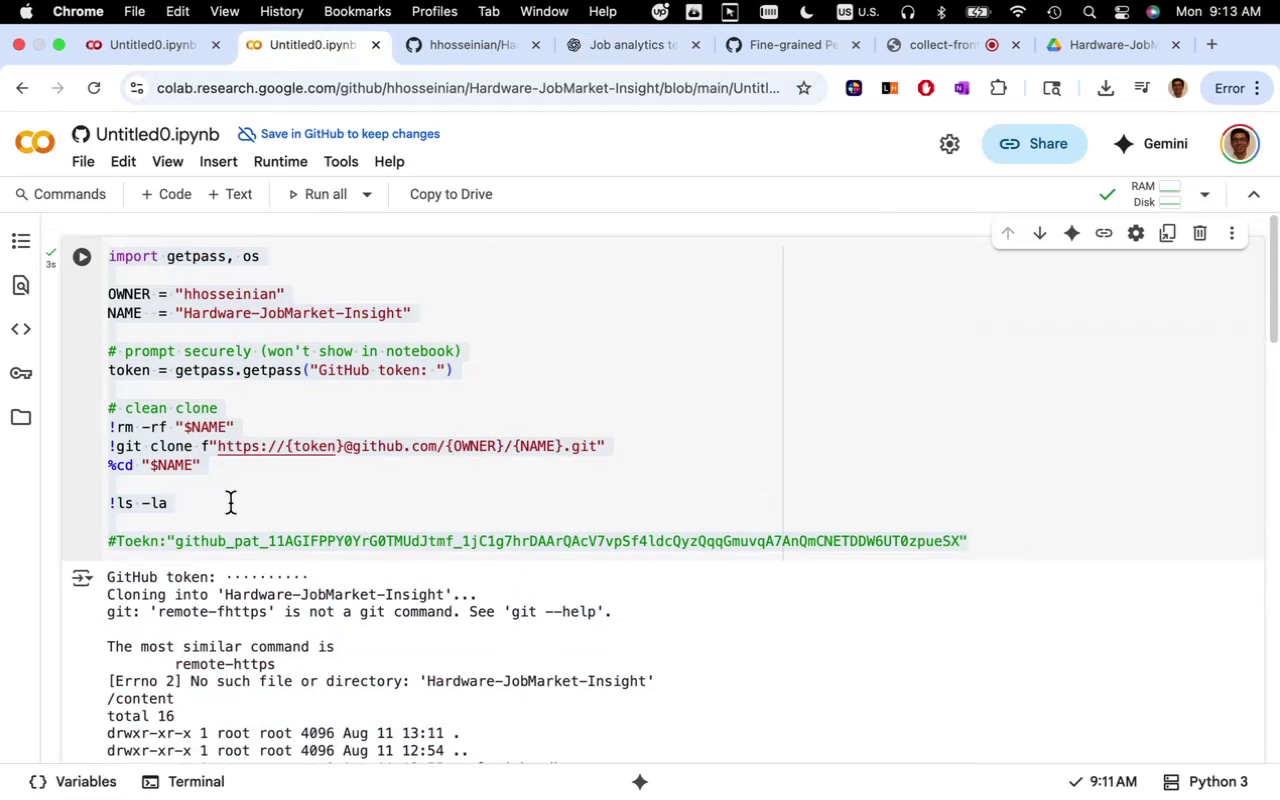 
left_click([191, 508])
 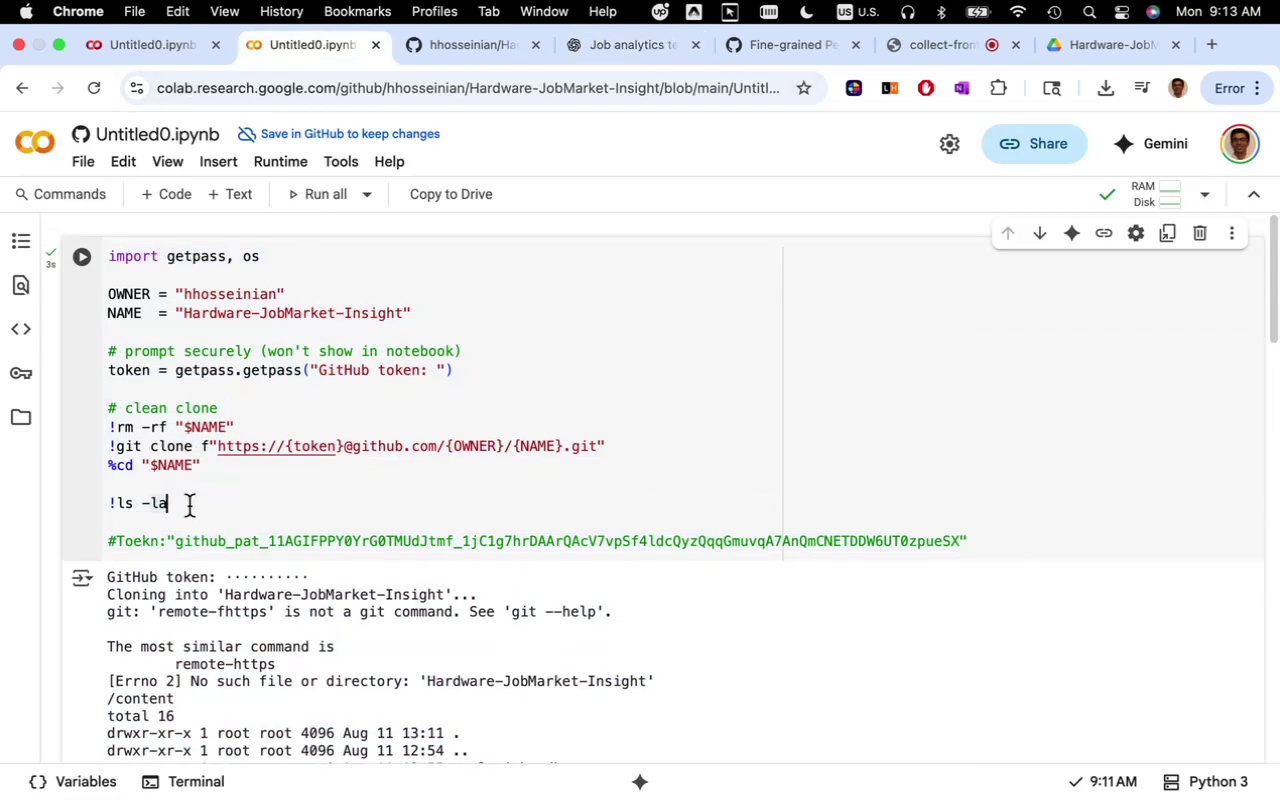 
left_click_drag(start_coordinate=[187, 503], to_coordinate=[90, 199])
 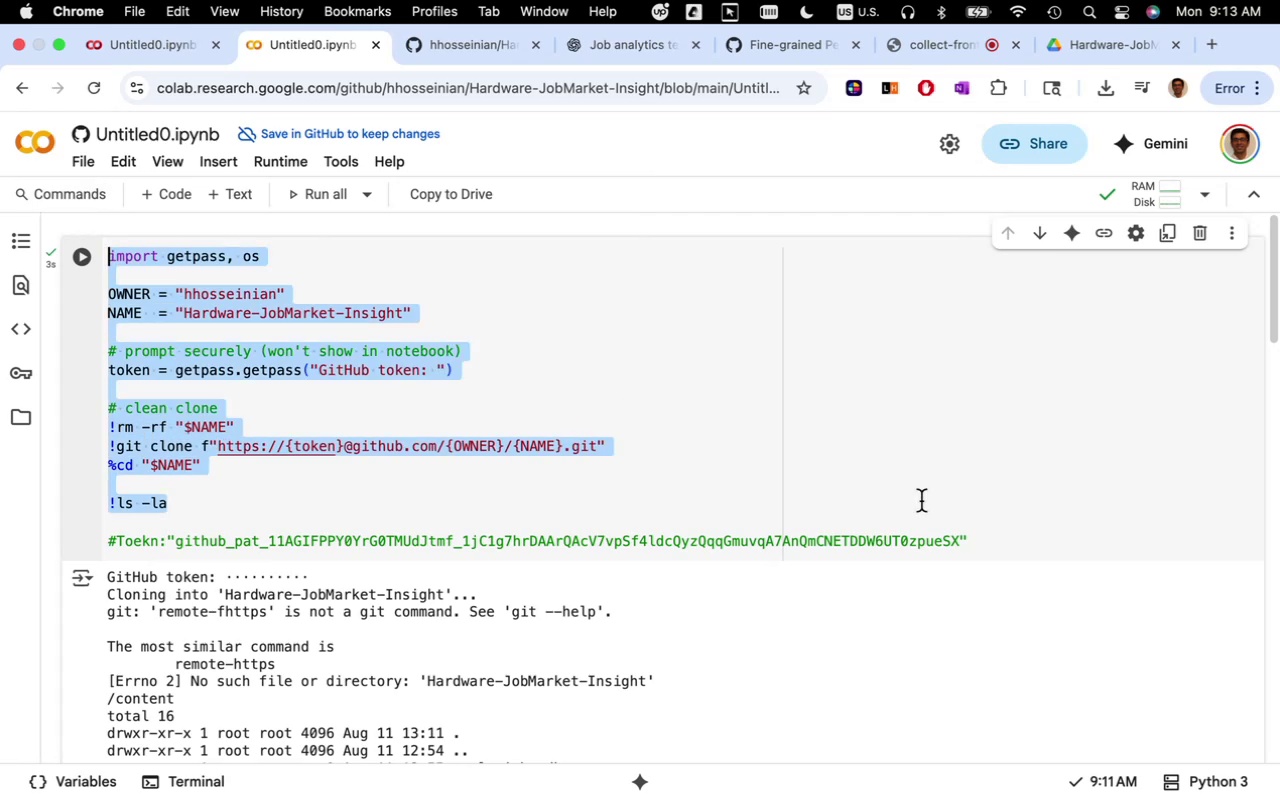 
key(Meta+V)
 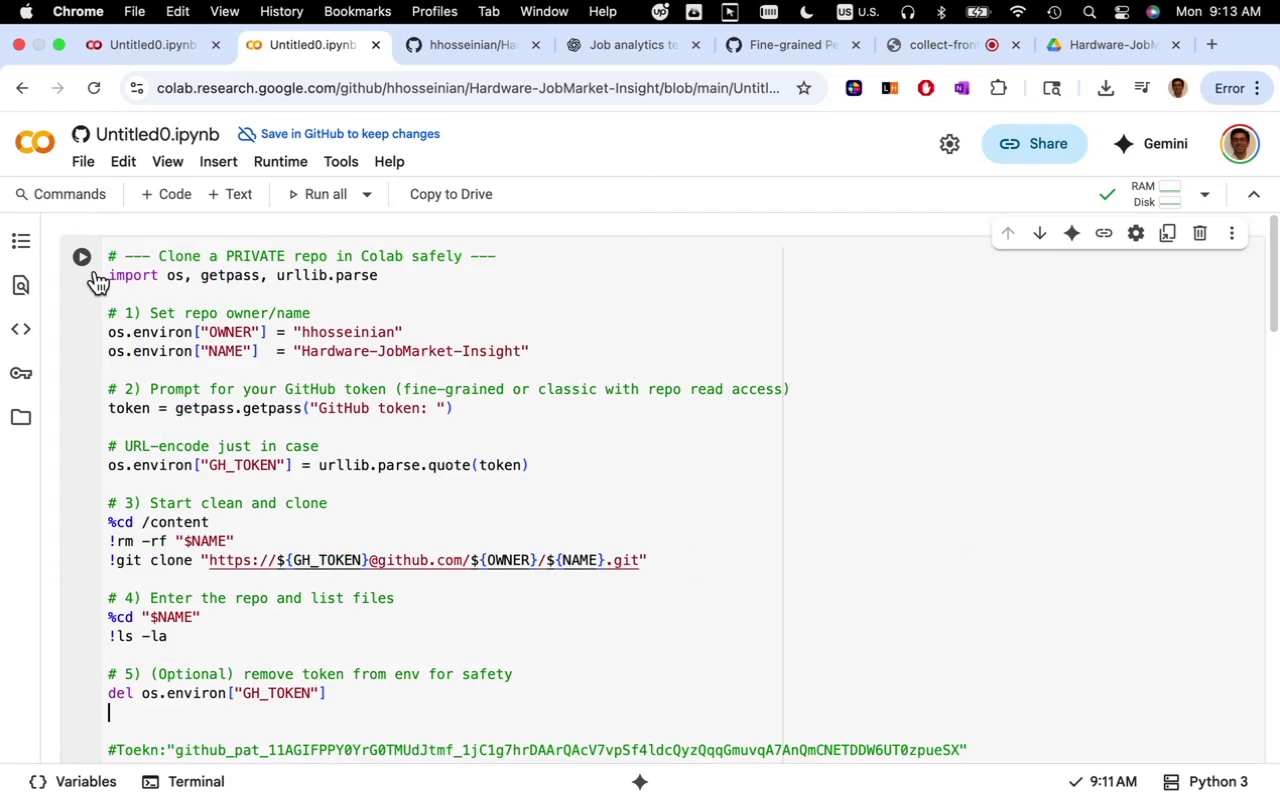 
left_click([83, 258])
 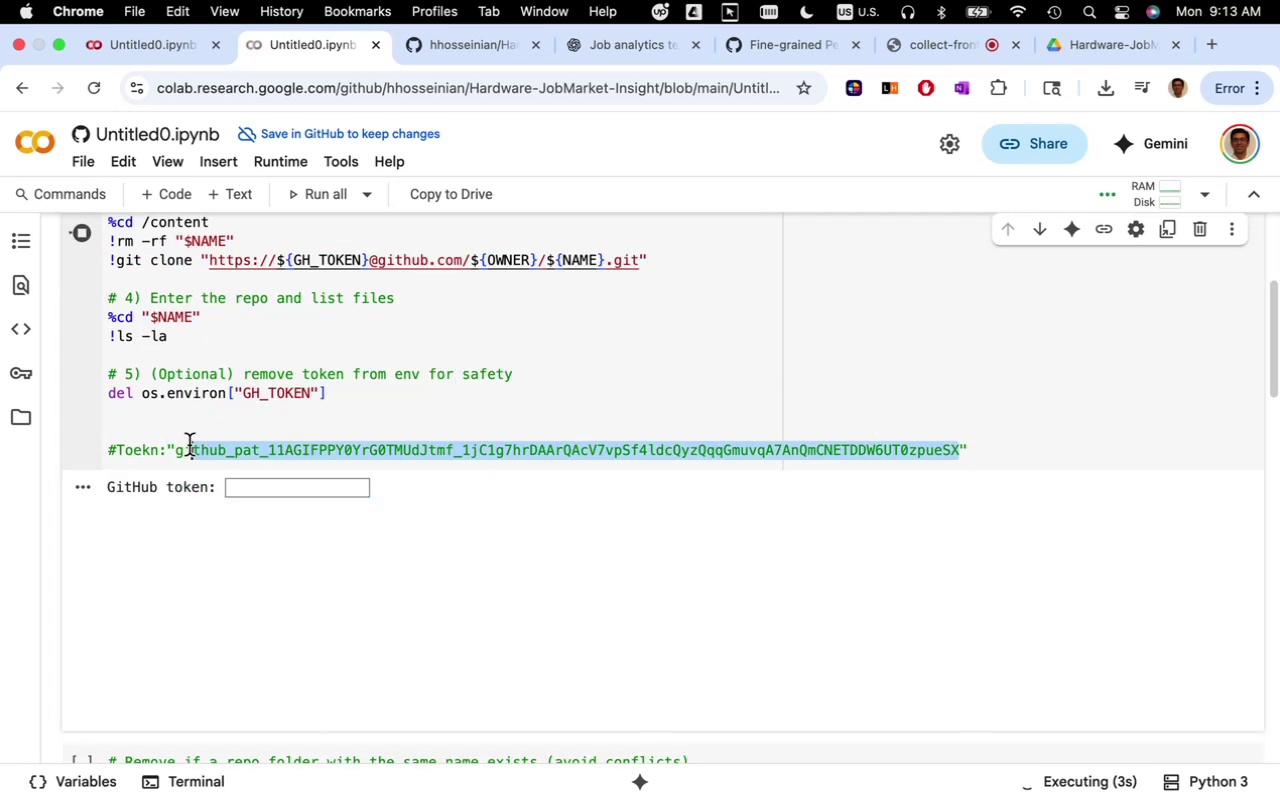 
wait(5.85)
 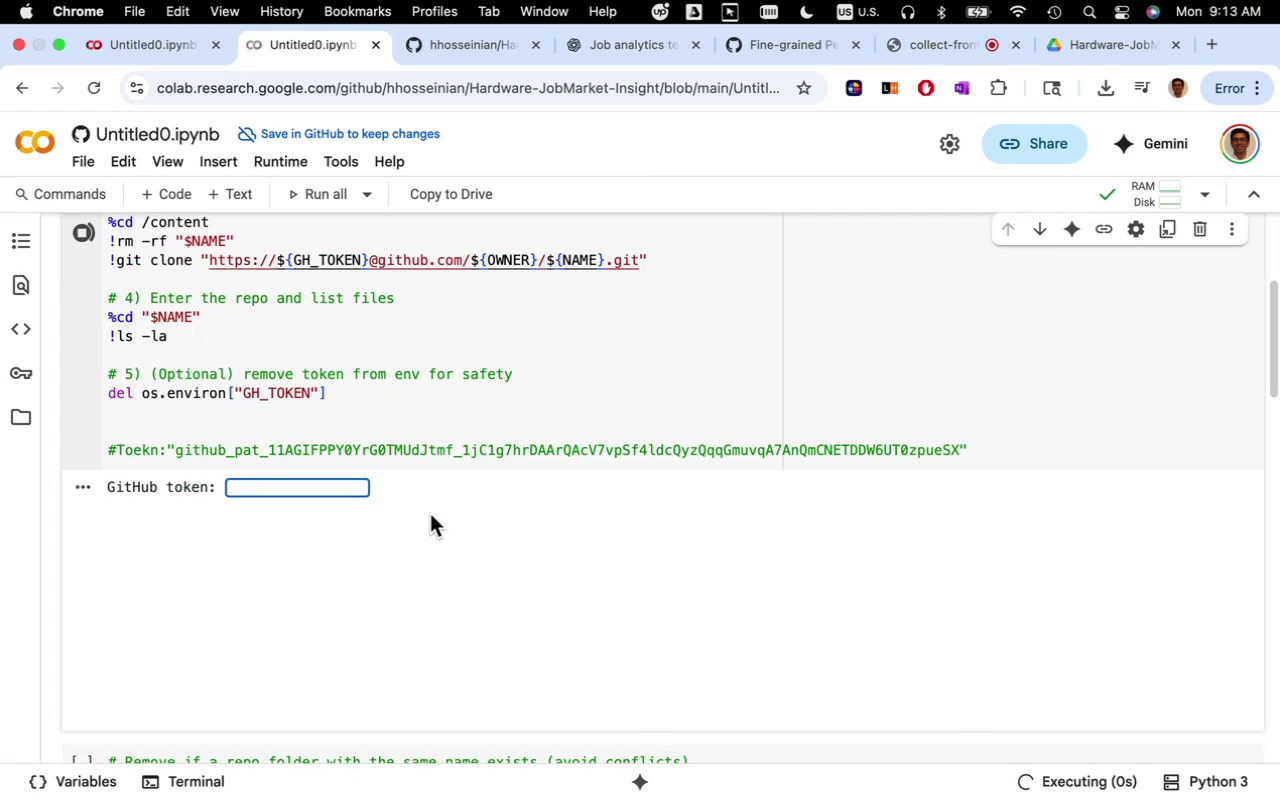 
key(Meta+CommandLeft)
 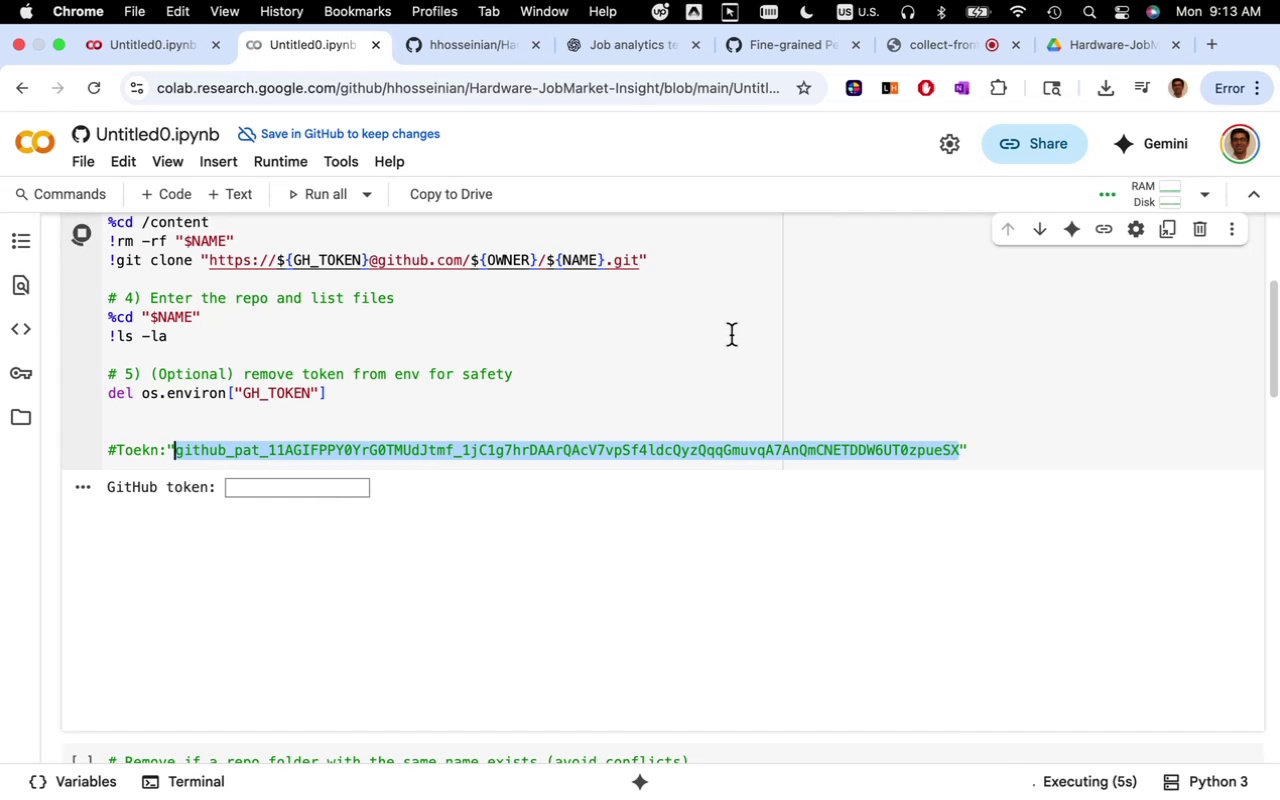 
key(Meta+C)
 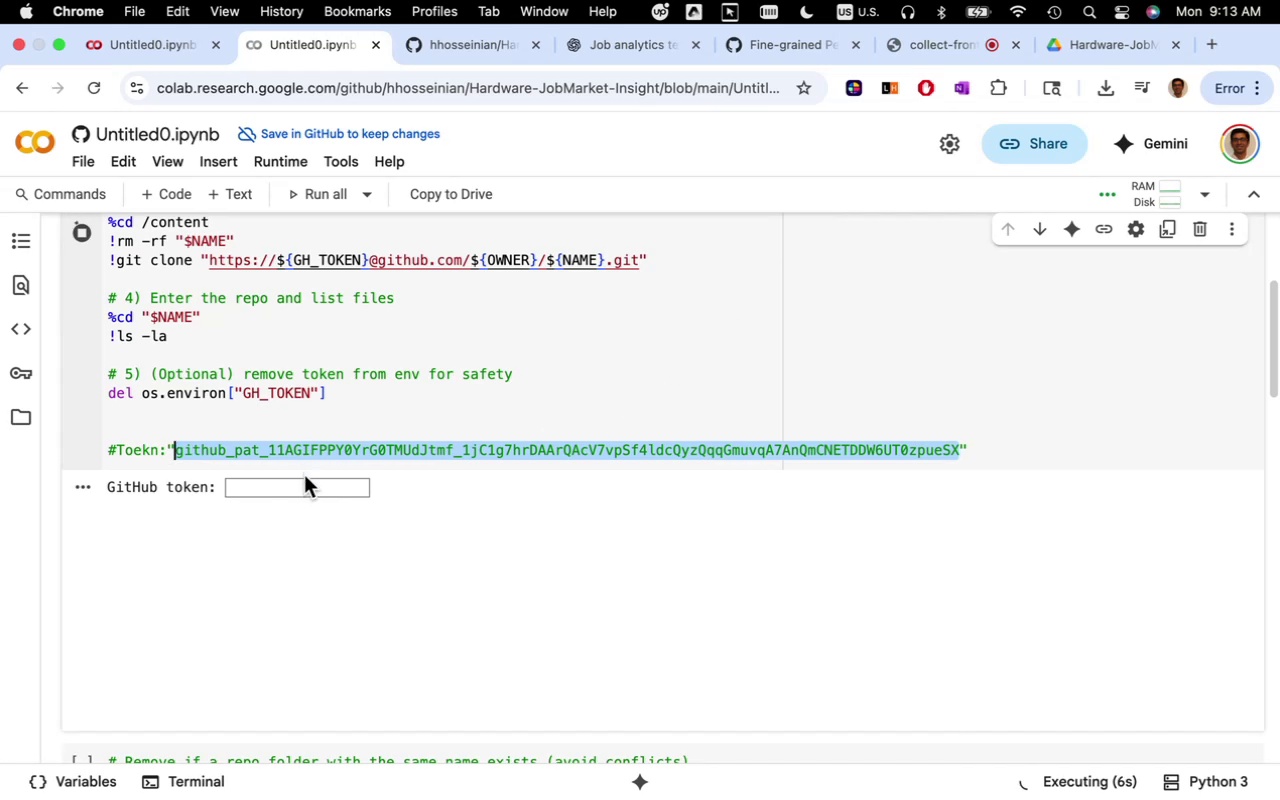 
left_click([310, 486])
 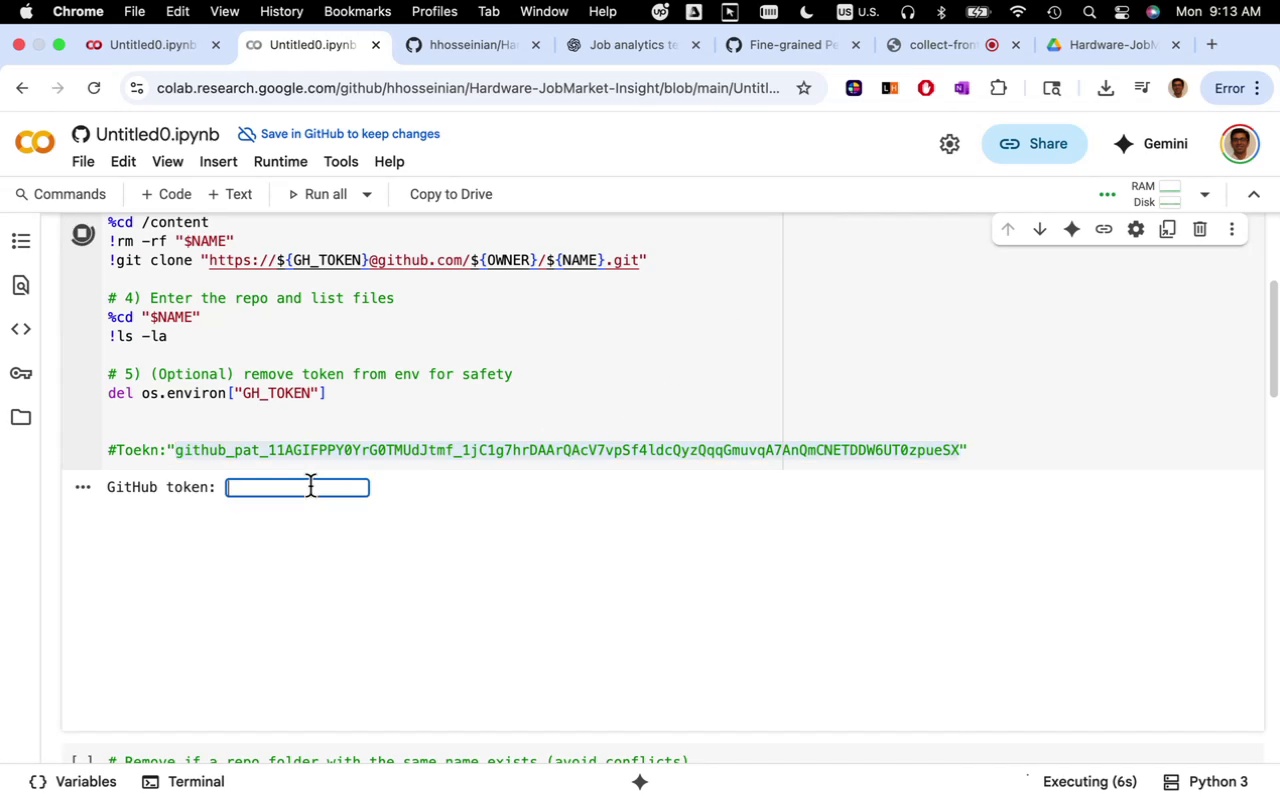 
key(Meta+CommandLeft)
 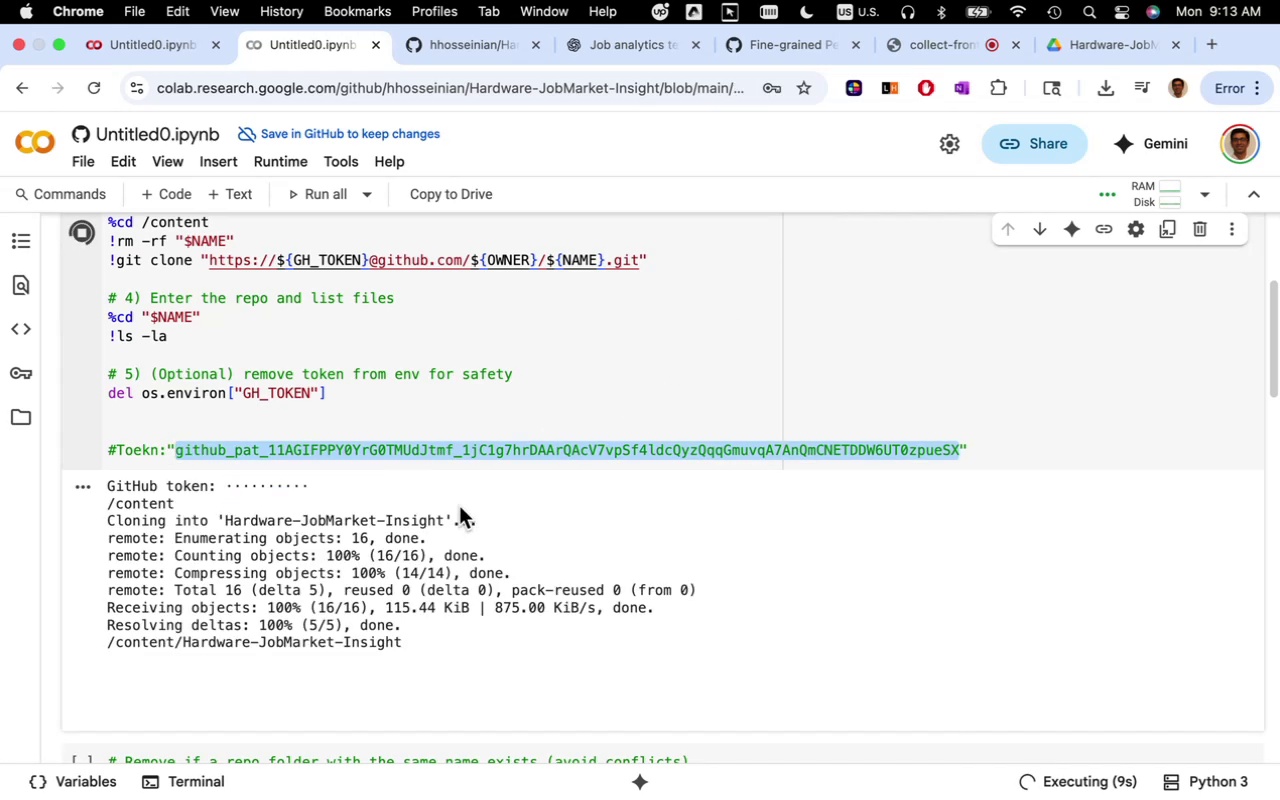 
scroll: coordinate [624, 505], scroll_direction: down, amount: 21.0
 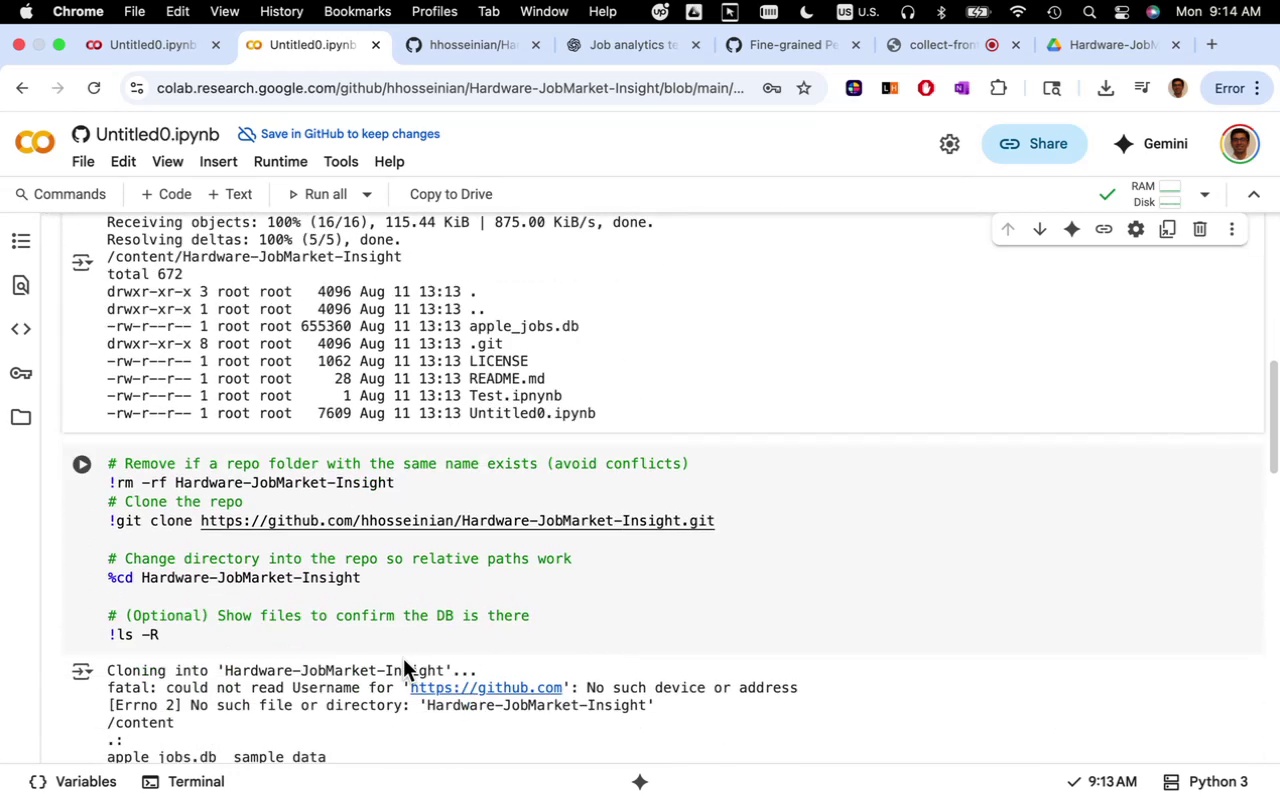 
scroll: coordinate [390, 631], scroll_direction: up, amount: 3.0
 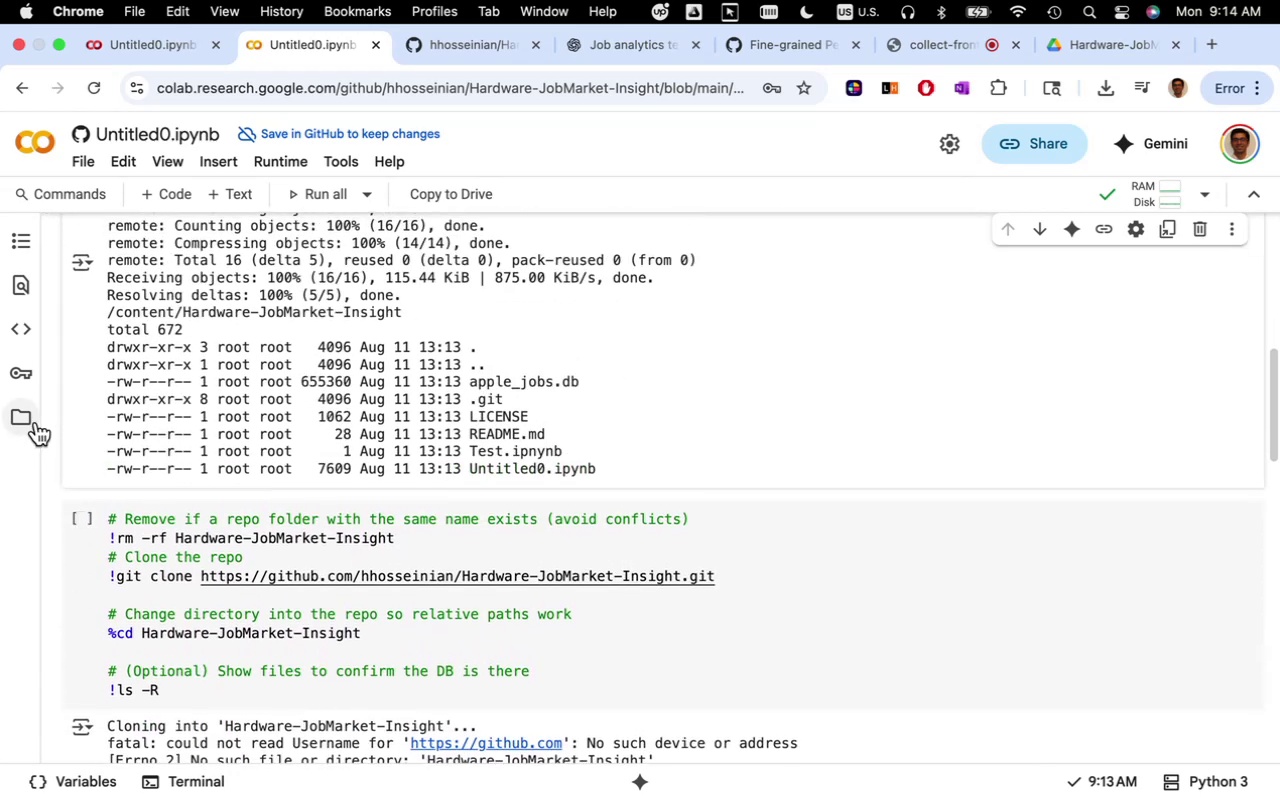 
left_click([24, 414])
 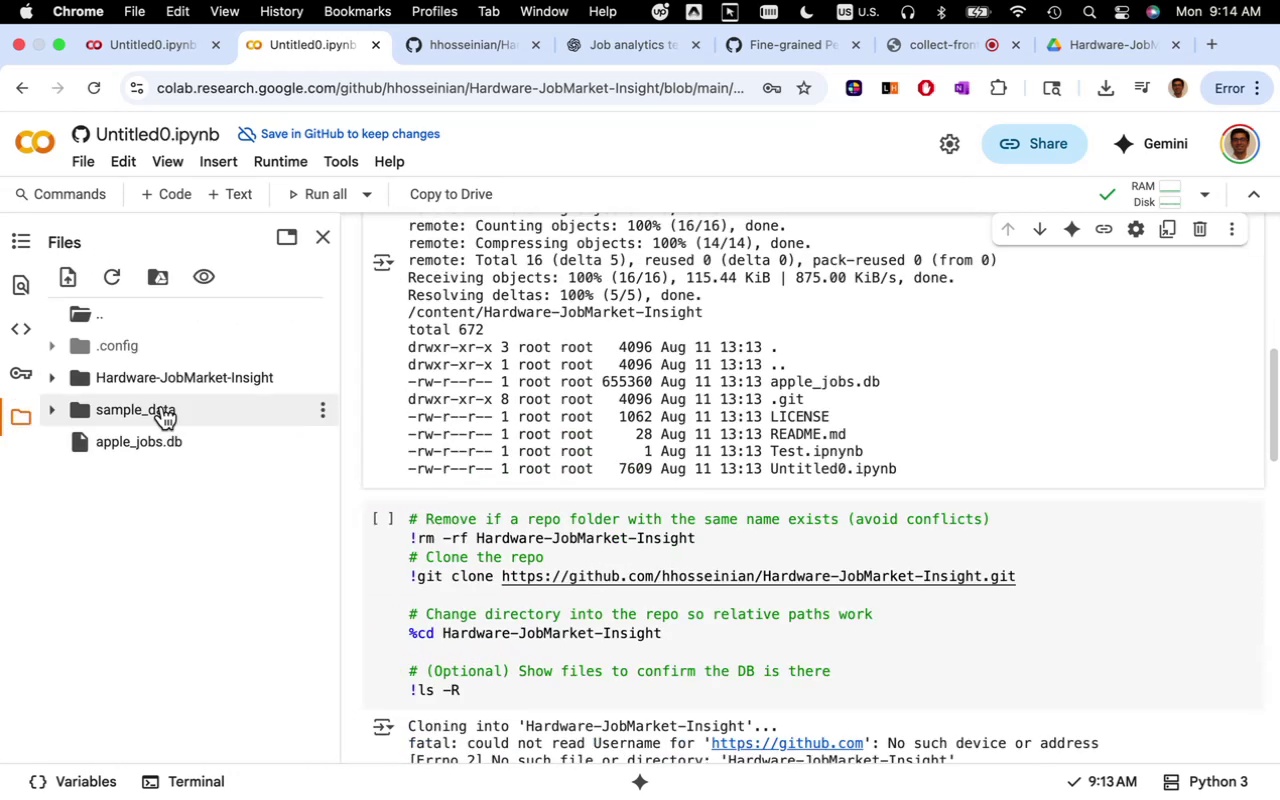 
left_click([172, 387])
 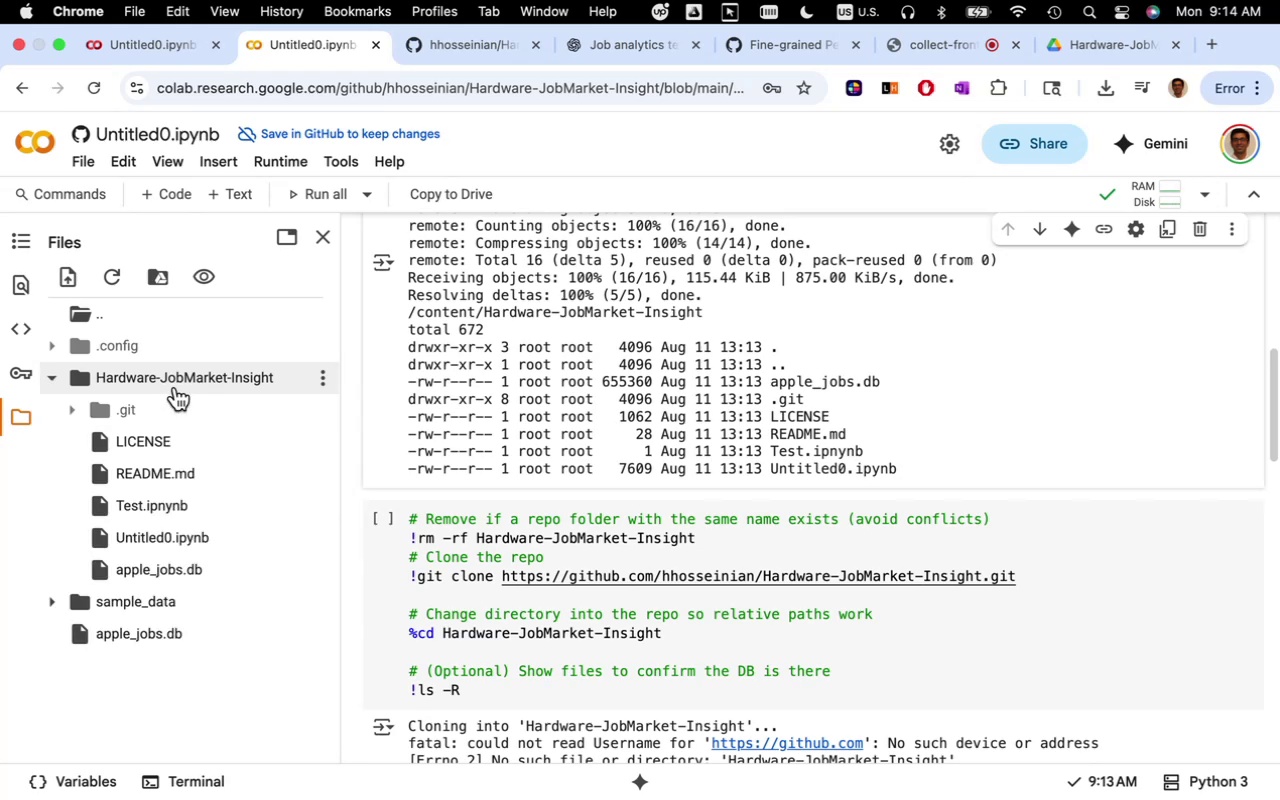 
wait(7.56)
 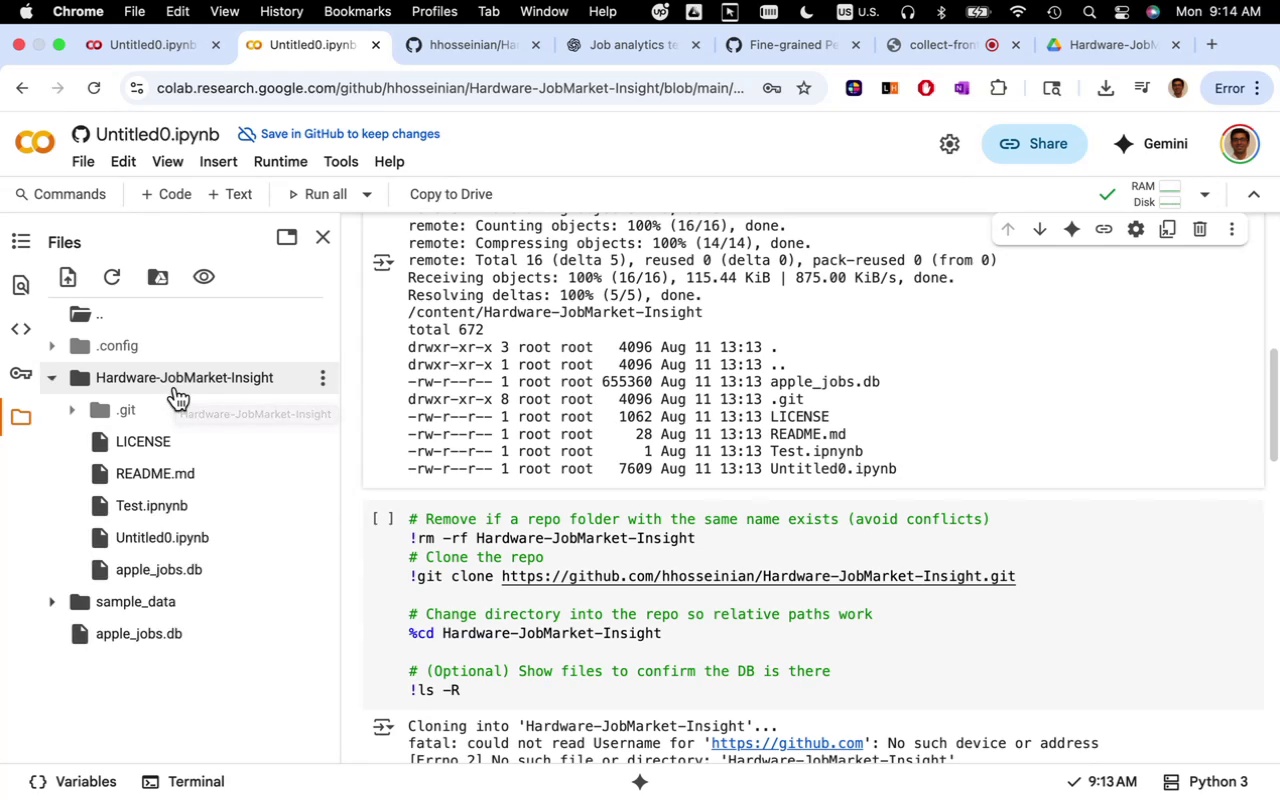 
scroll: coordinate [668, 618], scroll_direction: down, amount: 13.0
 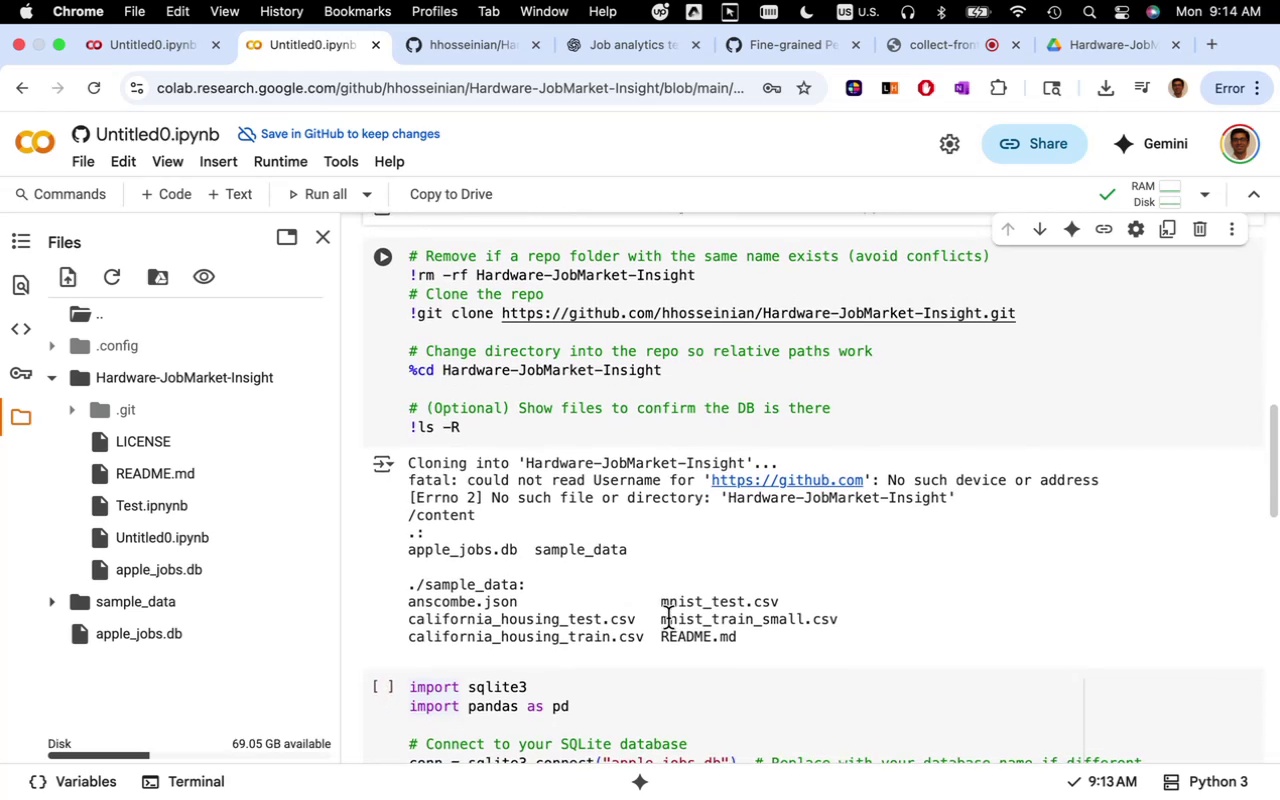 
scroll: coordinate [669, 620], scroll_direction: up, amount: 34.0
 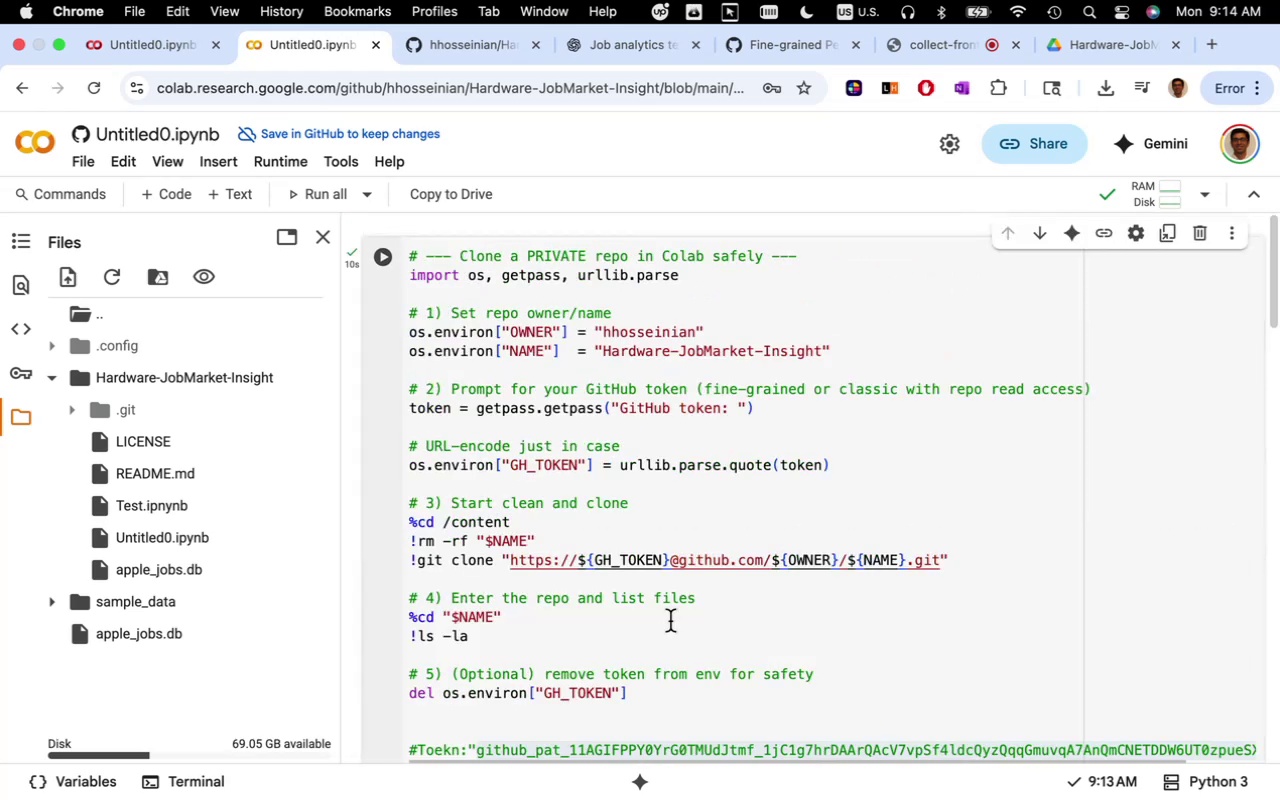 
scroll: coordinate [674, 631], scroll_direction: down, amount: 19.0
 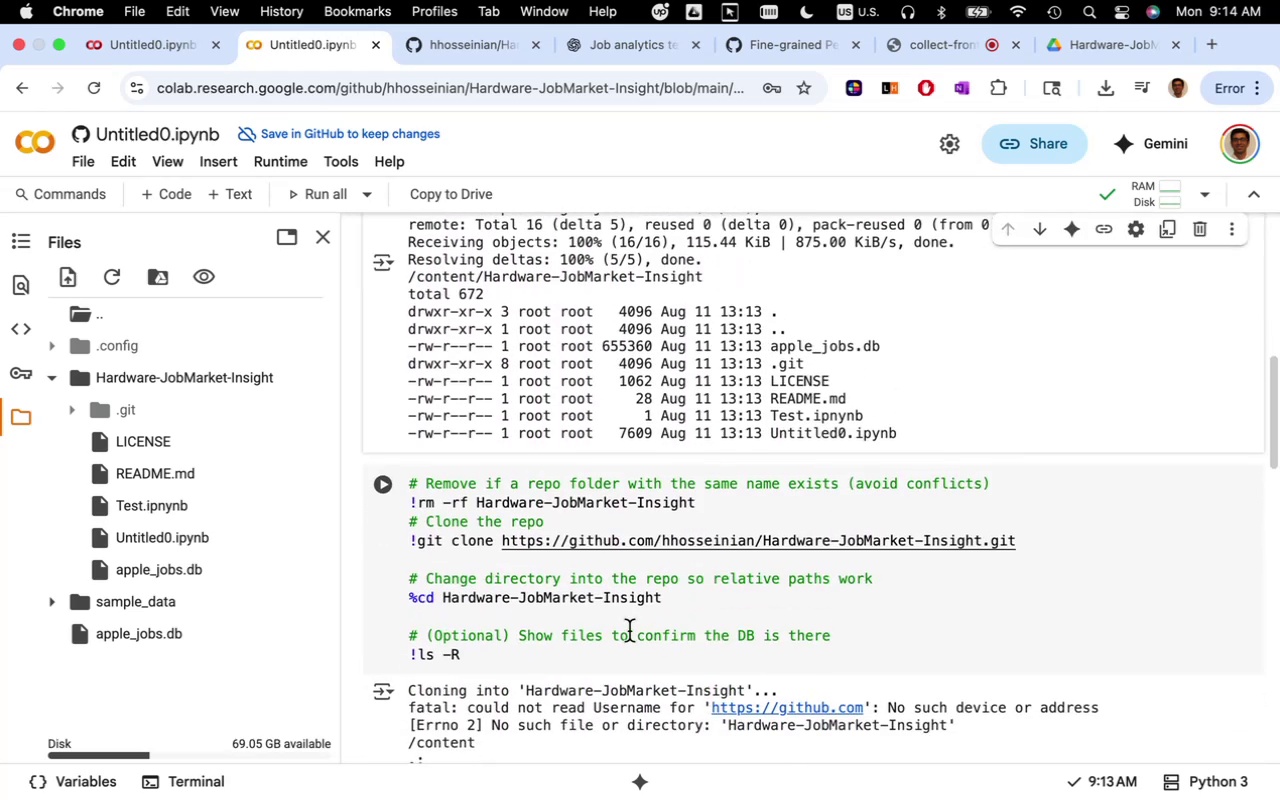 
mouse_move([1199, 462])
 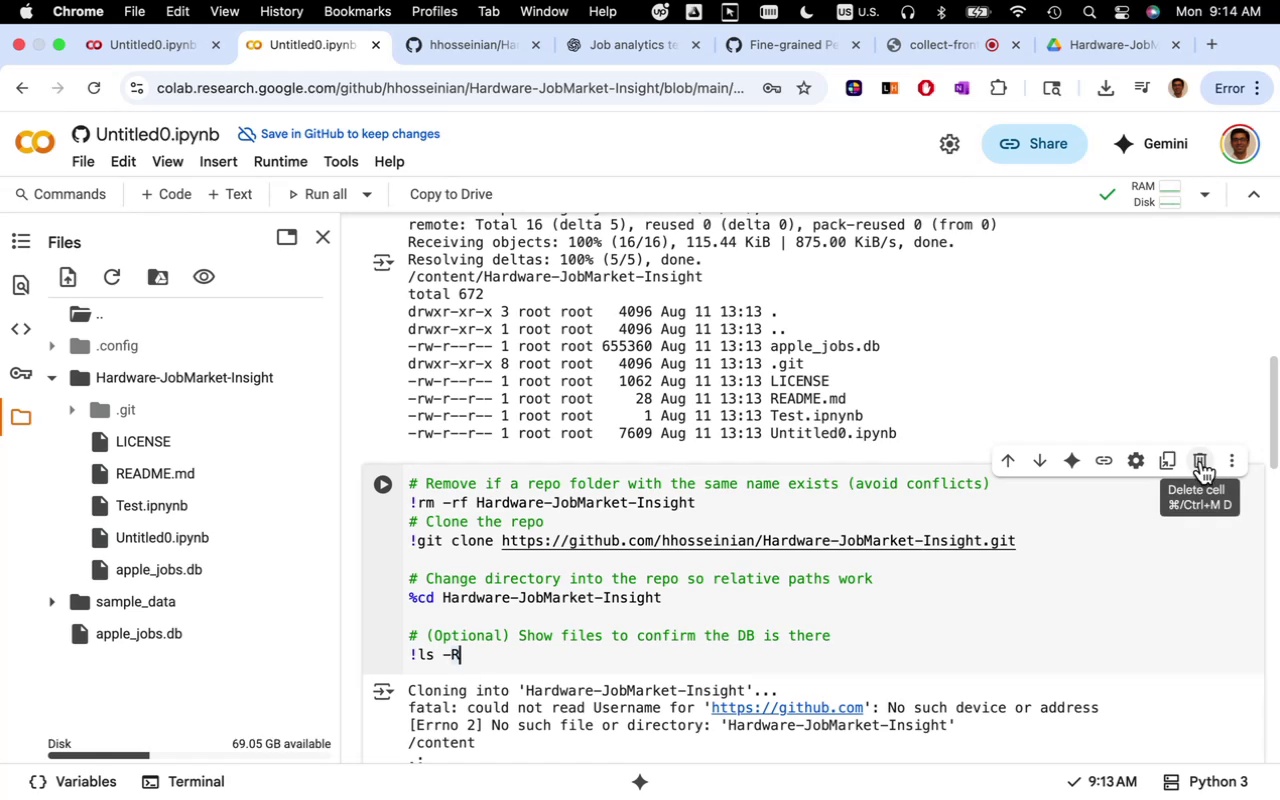 
left_click([1201, 461])
 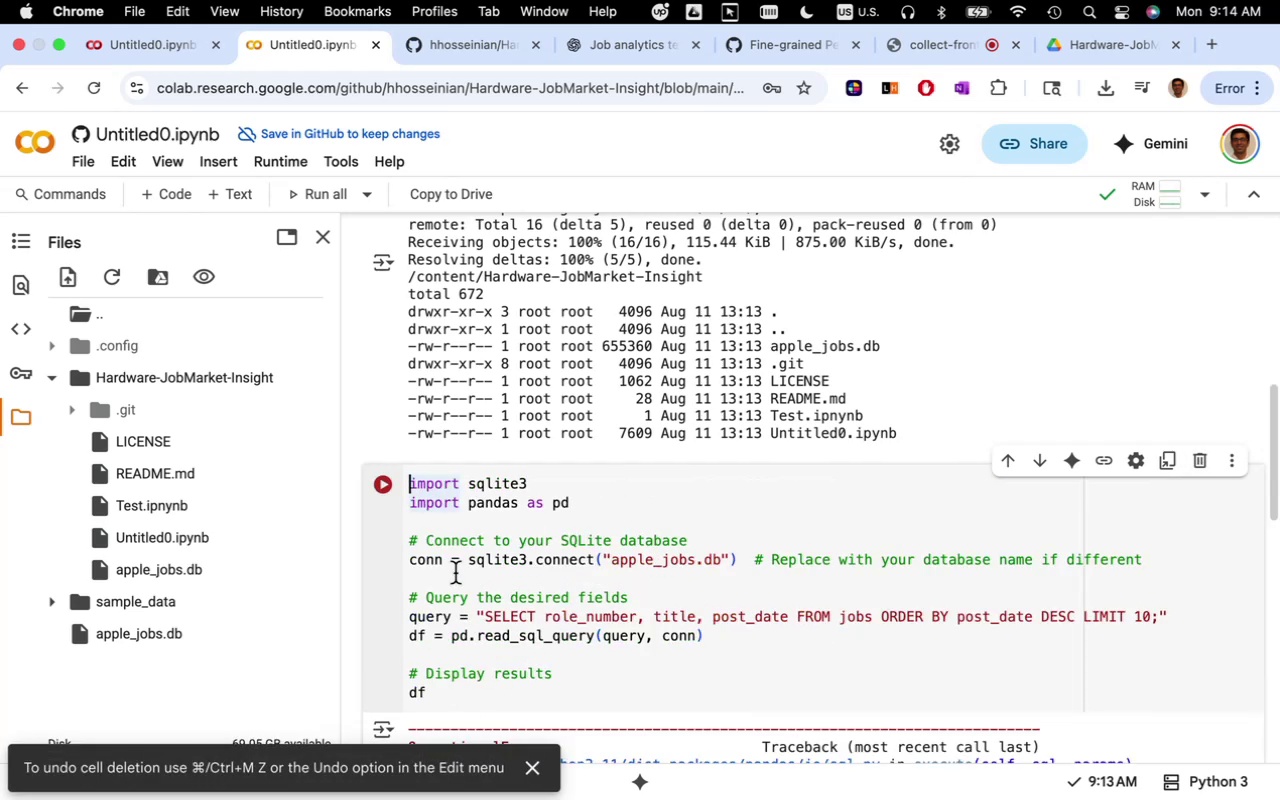 
wait(6.46)
 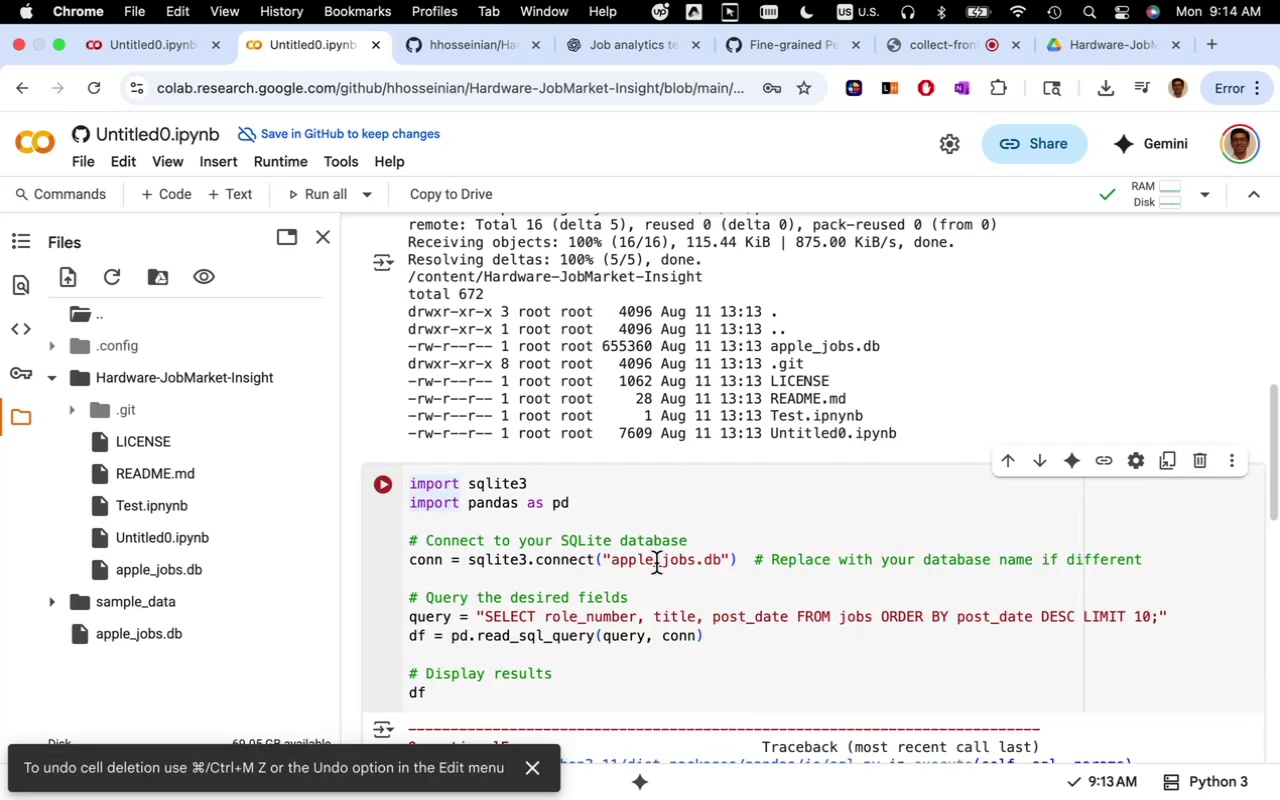 
left_click([386, 487])
 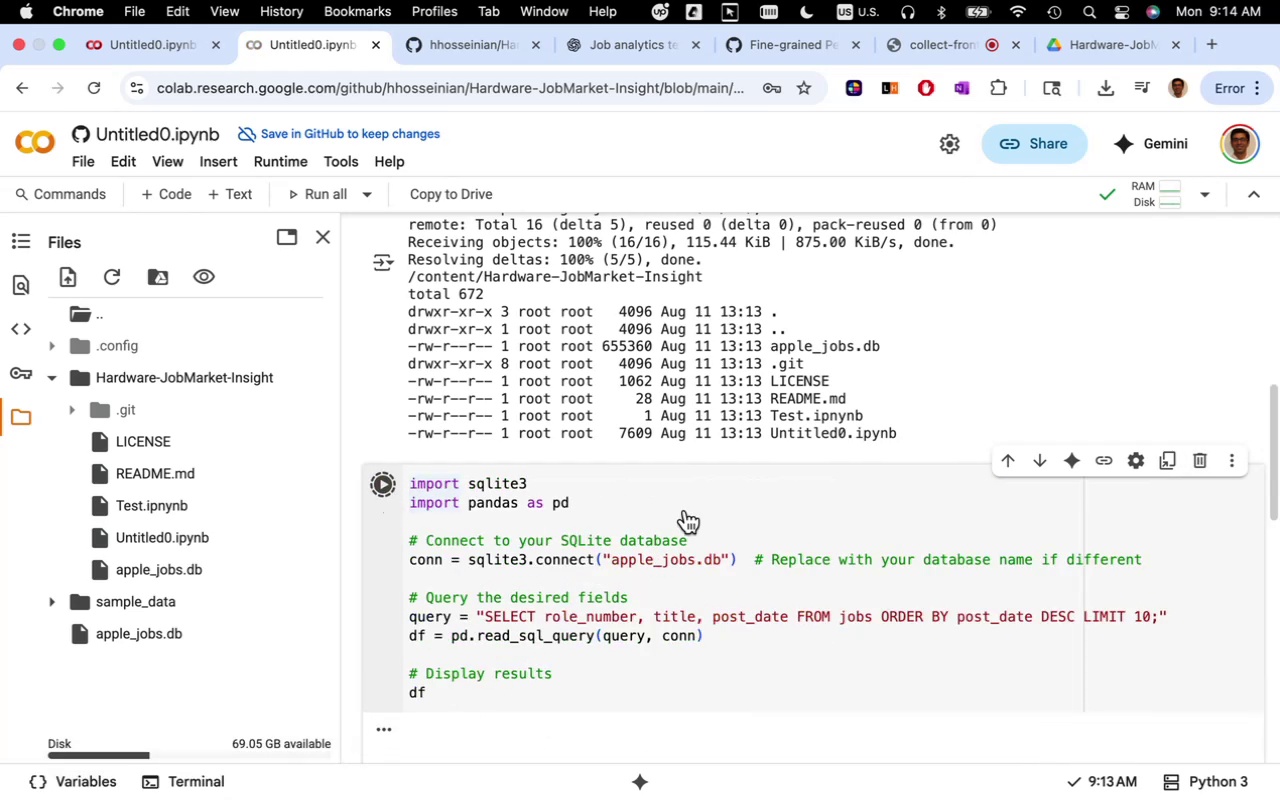 
scroll: coordinate [947, 550], scroll_direction: down, amount: 12.0
 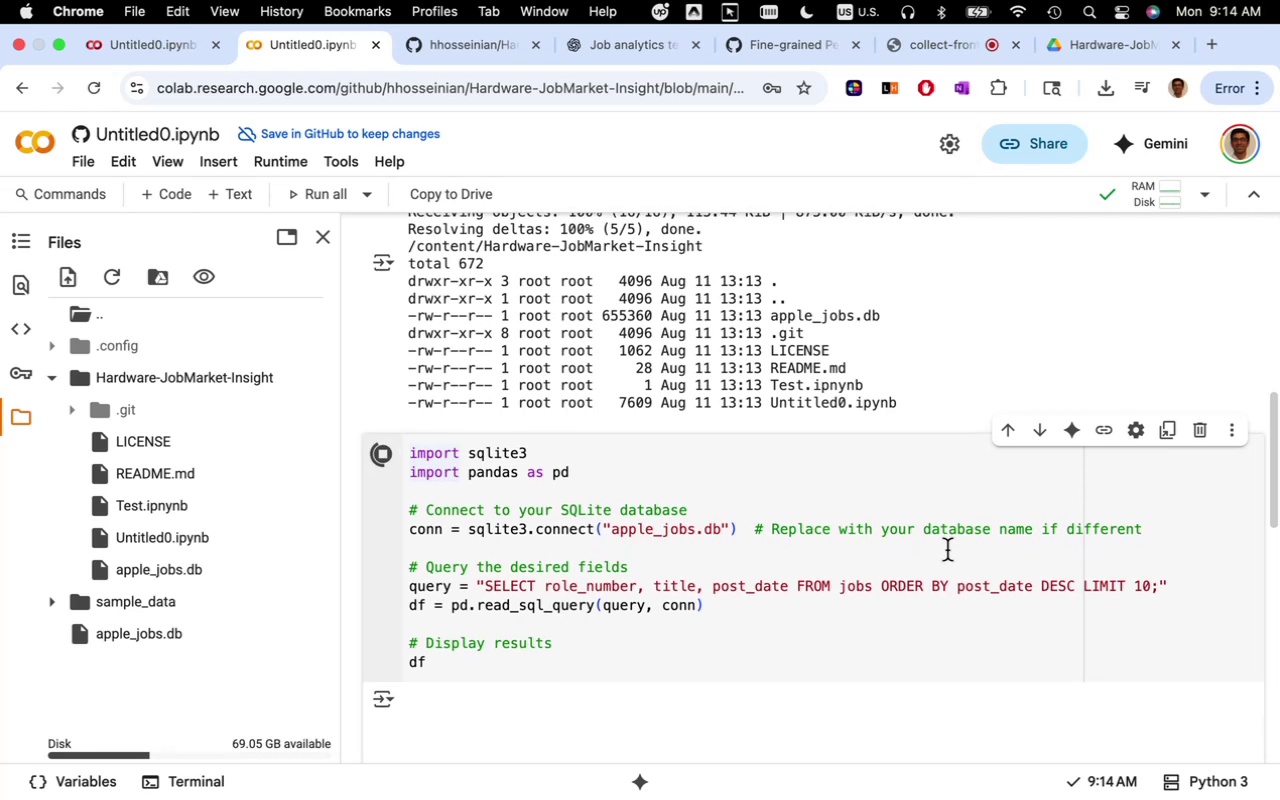 
mouse_move([925, 571])
 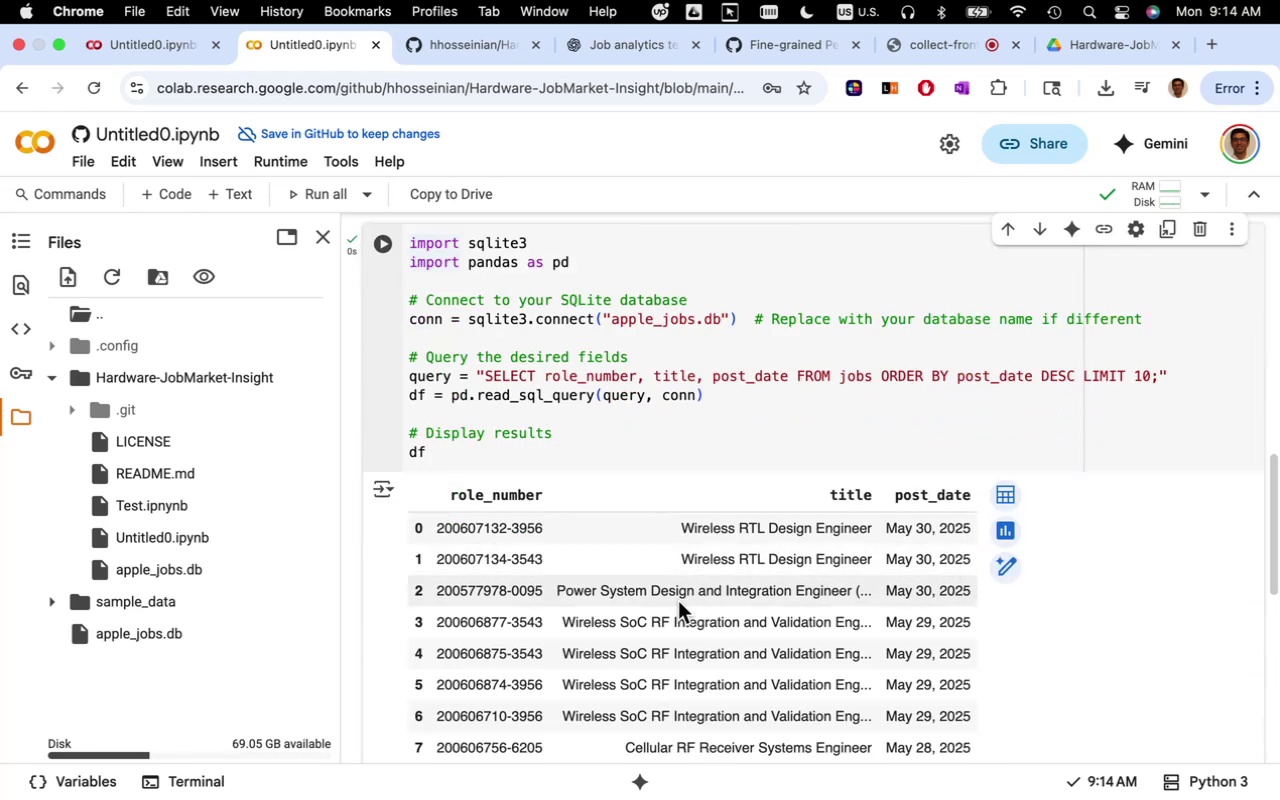 
scroll: coordinate [685, 615], scroll_direction: down, amount: 1.0
 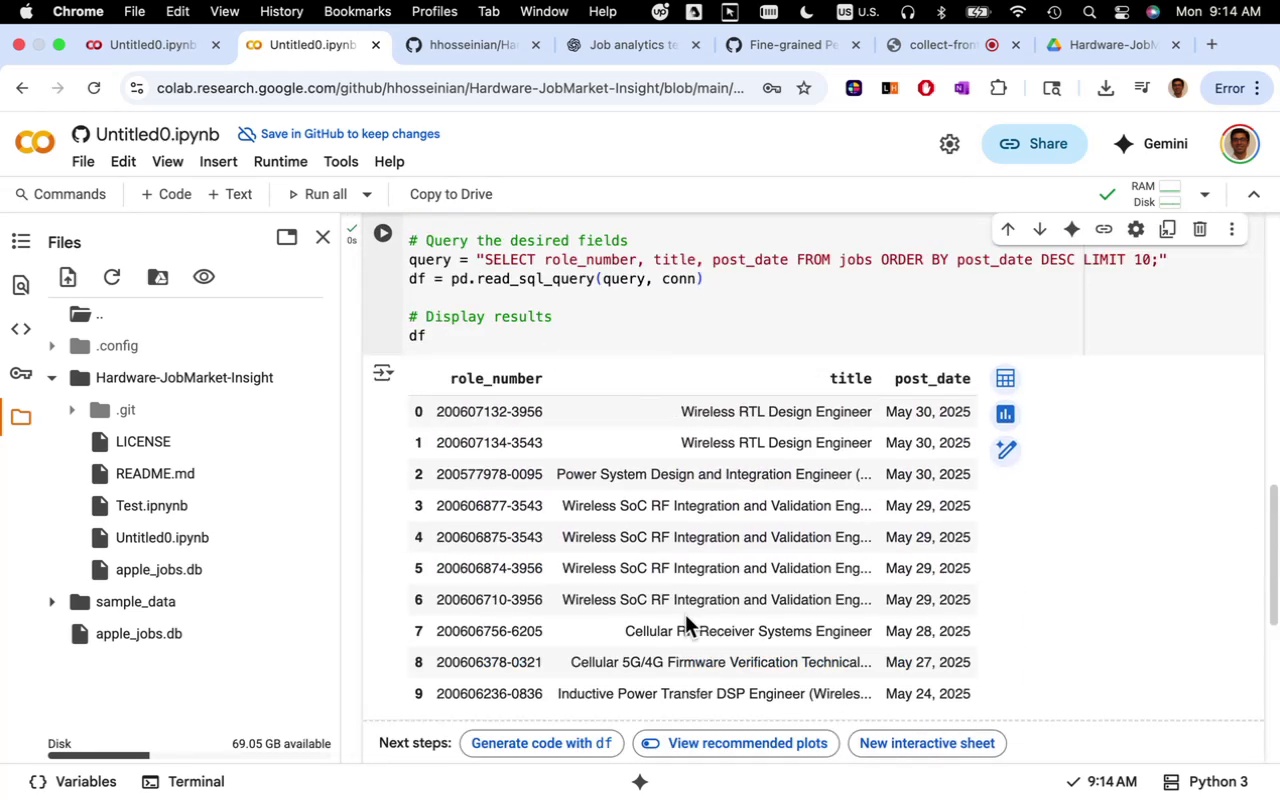 
scroll: coordinate [686, 615], scroll_direction: up, amount: 9.0
 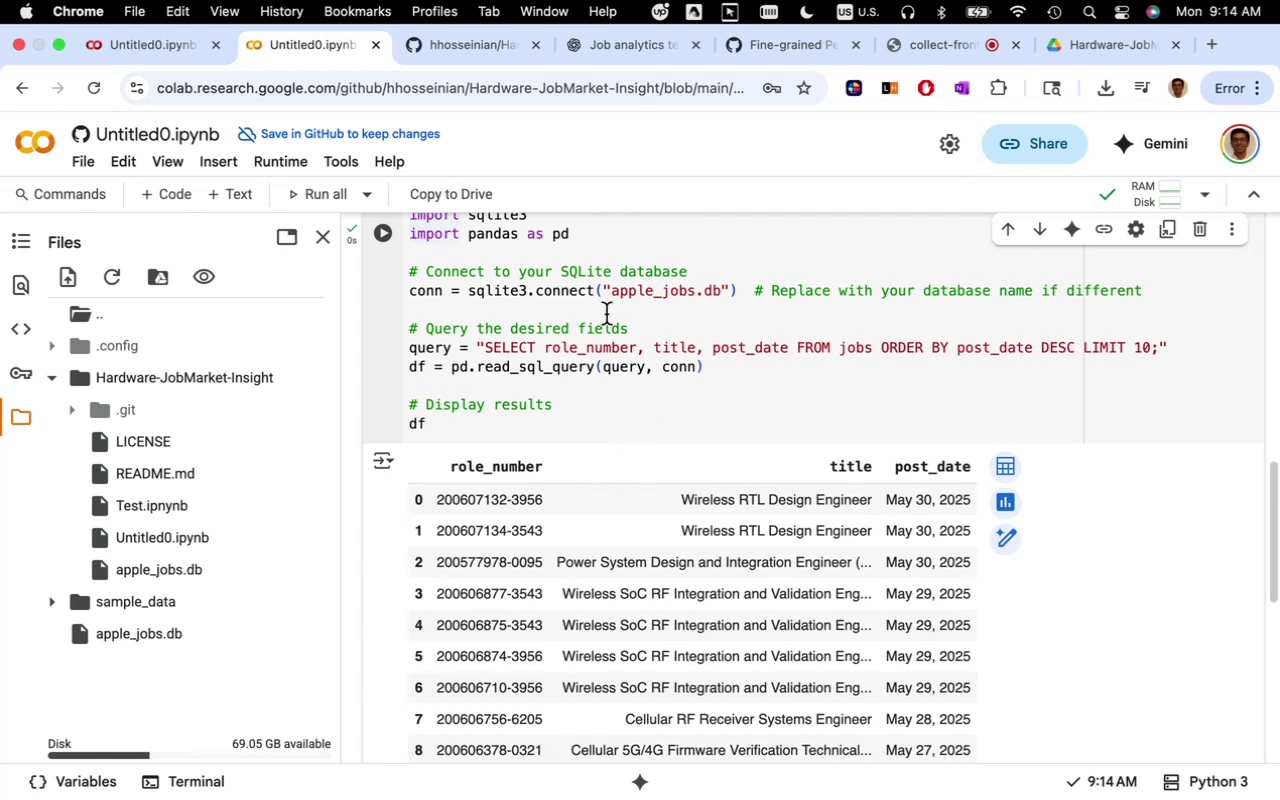 
wait(6.46)
 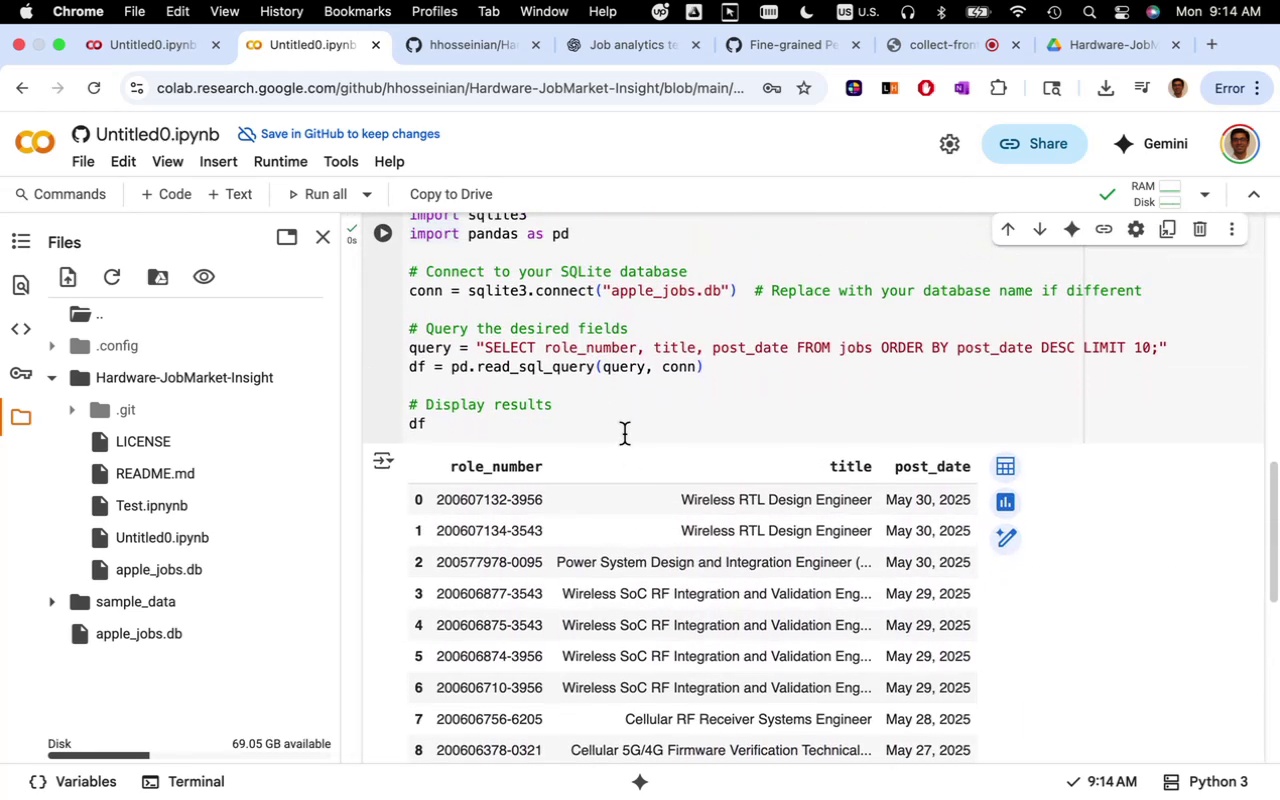 
left_click([366, 132])
 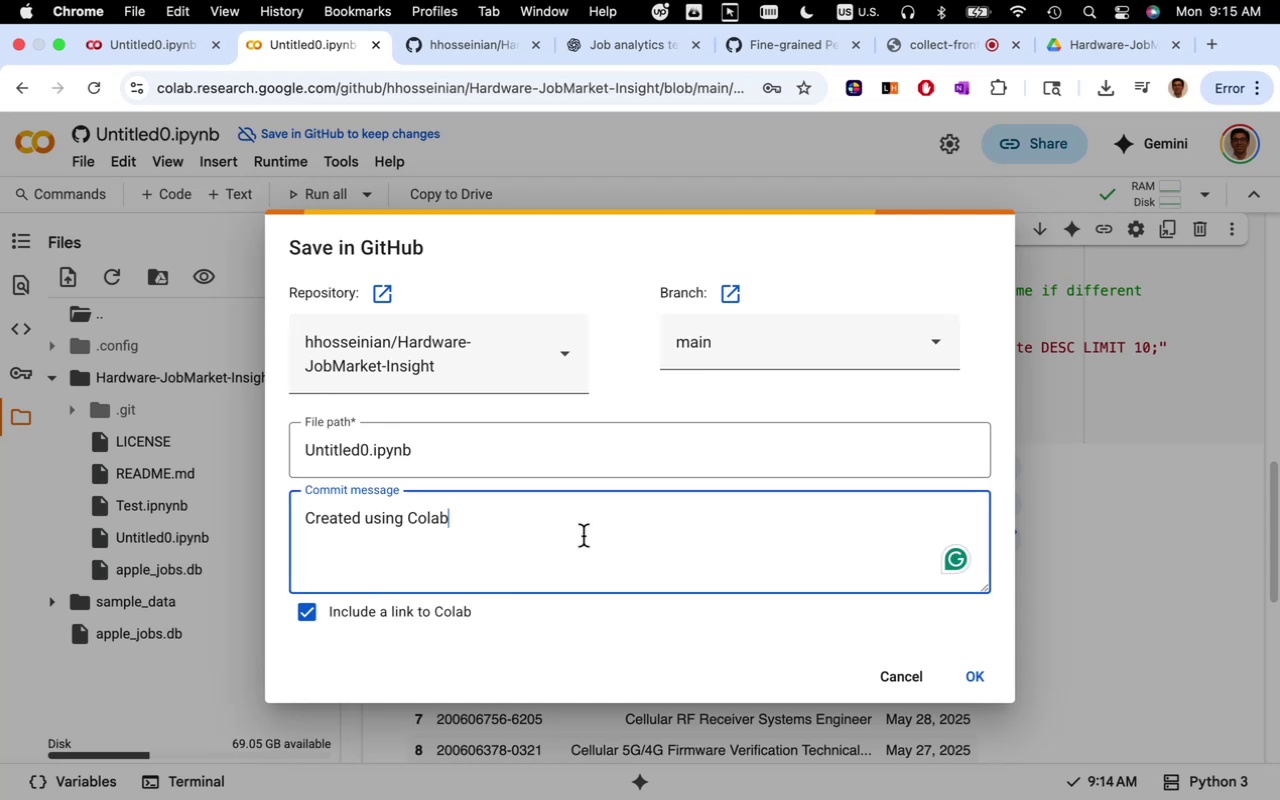 
wait(13.29)
 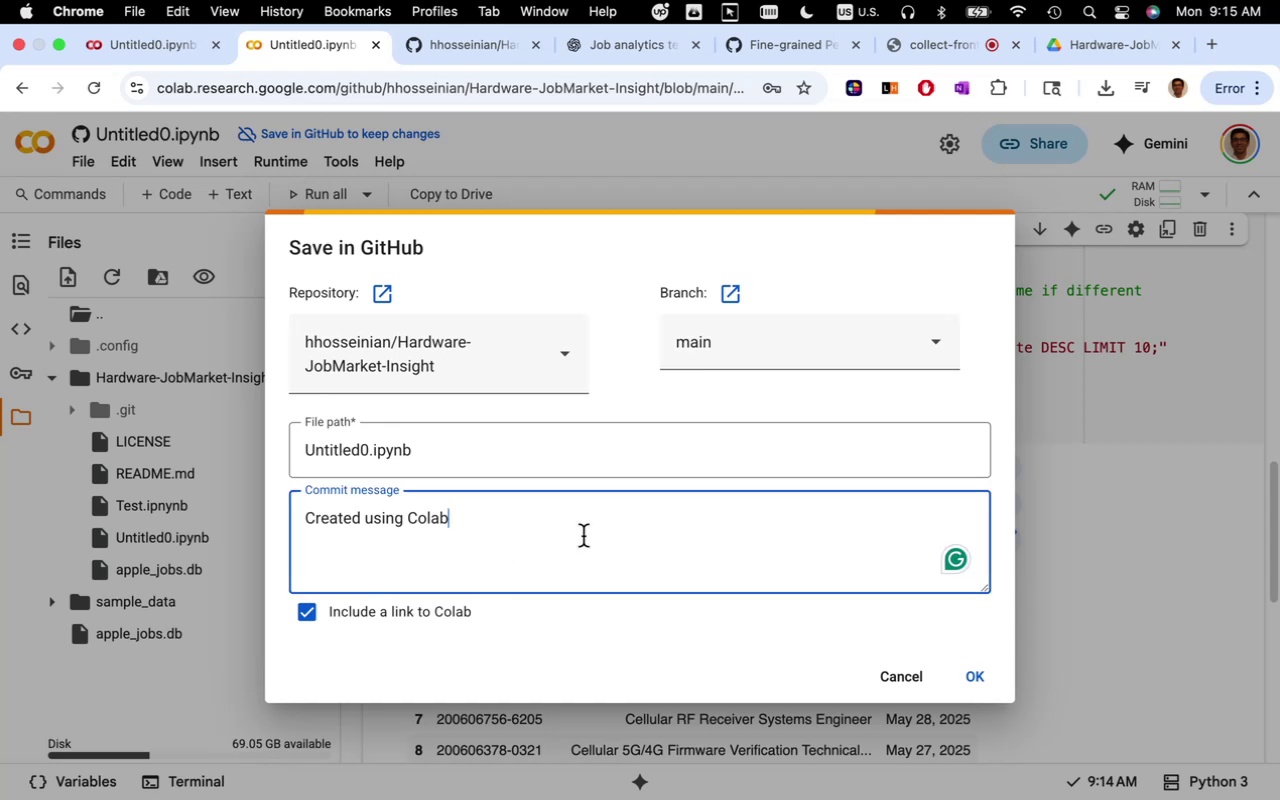 
left_click([981, 679])
 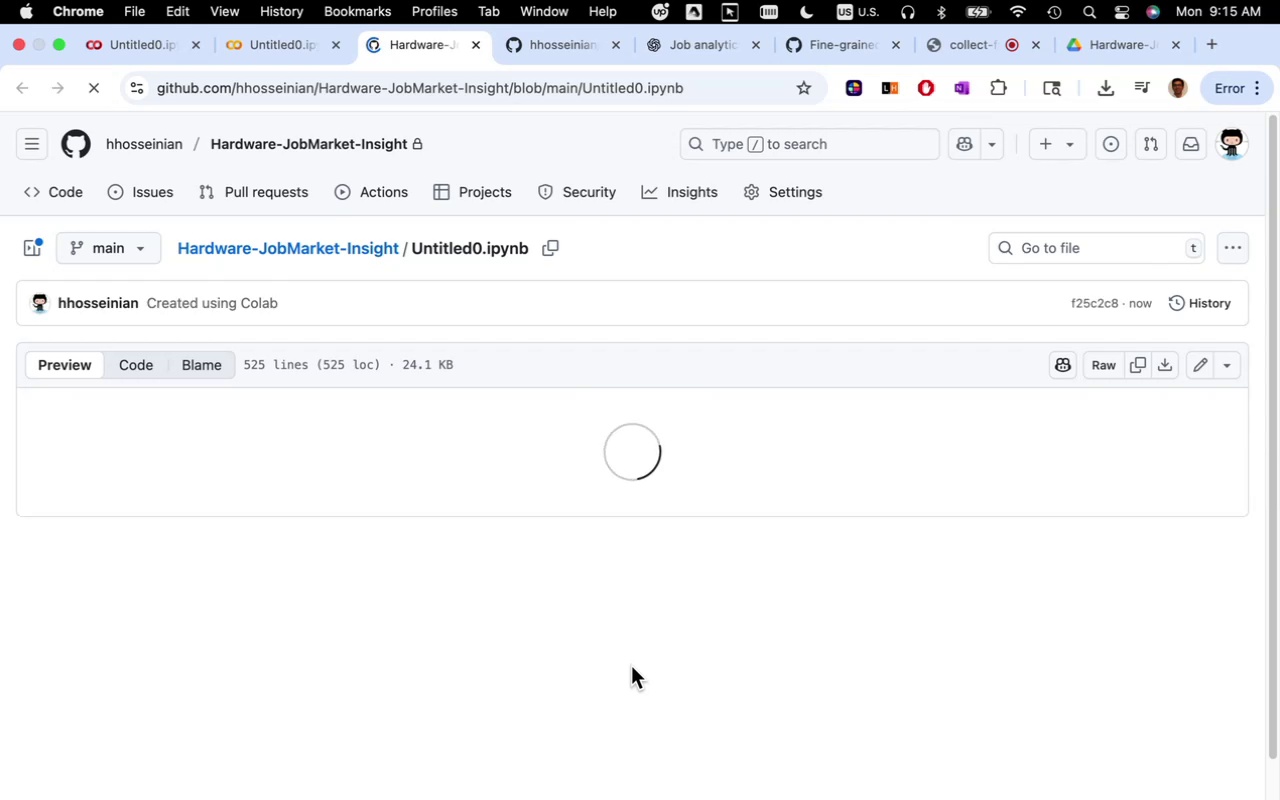 
wait(20.47)
 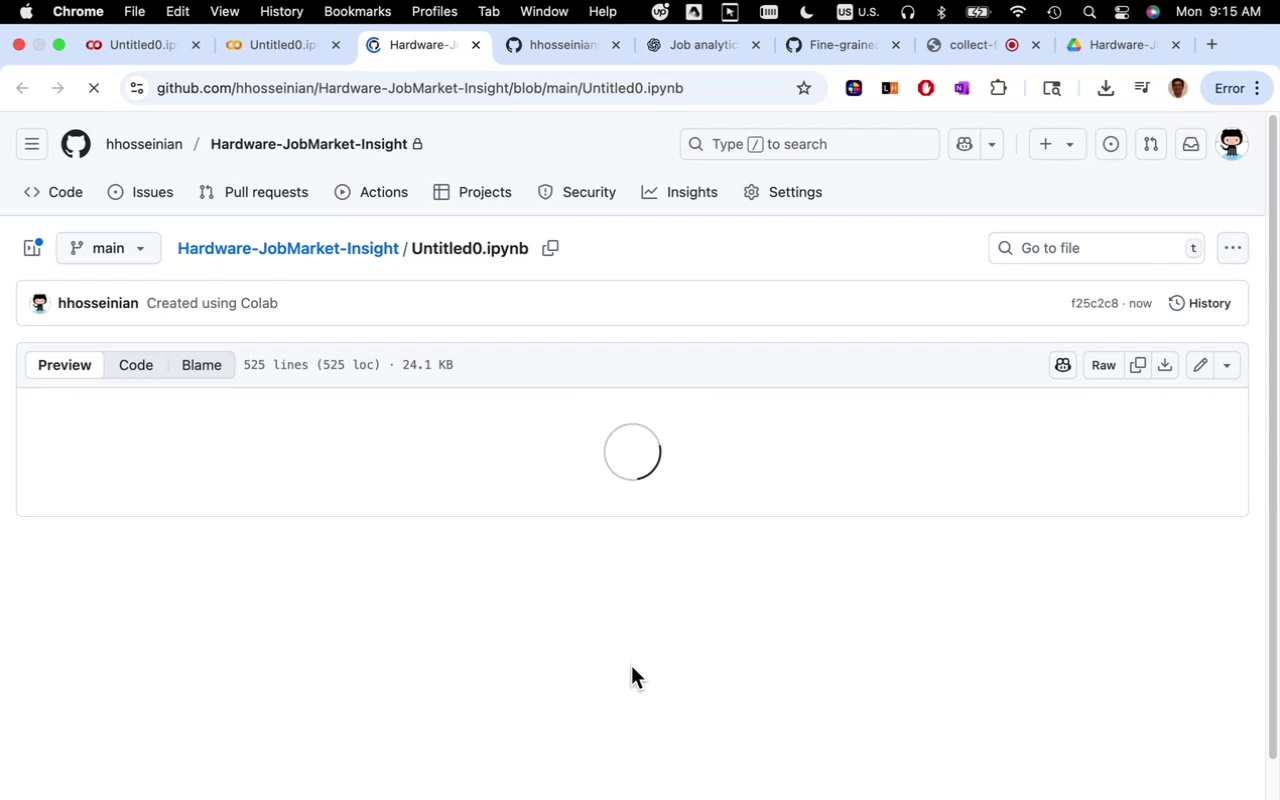 
scroll: coordinate [658, 665], scroll_direction: down, amount: 59.0
 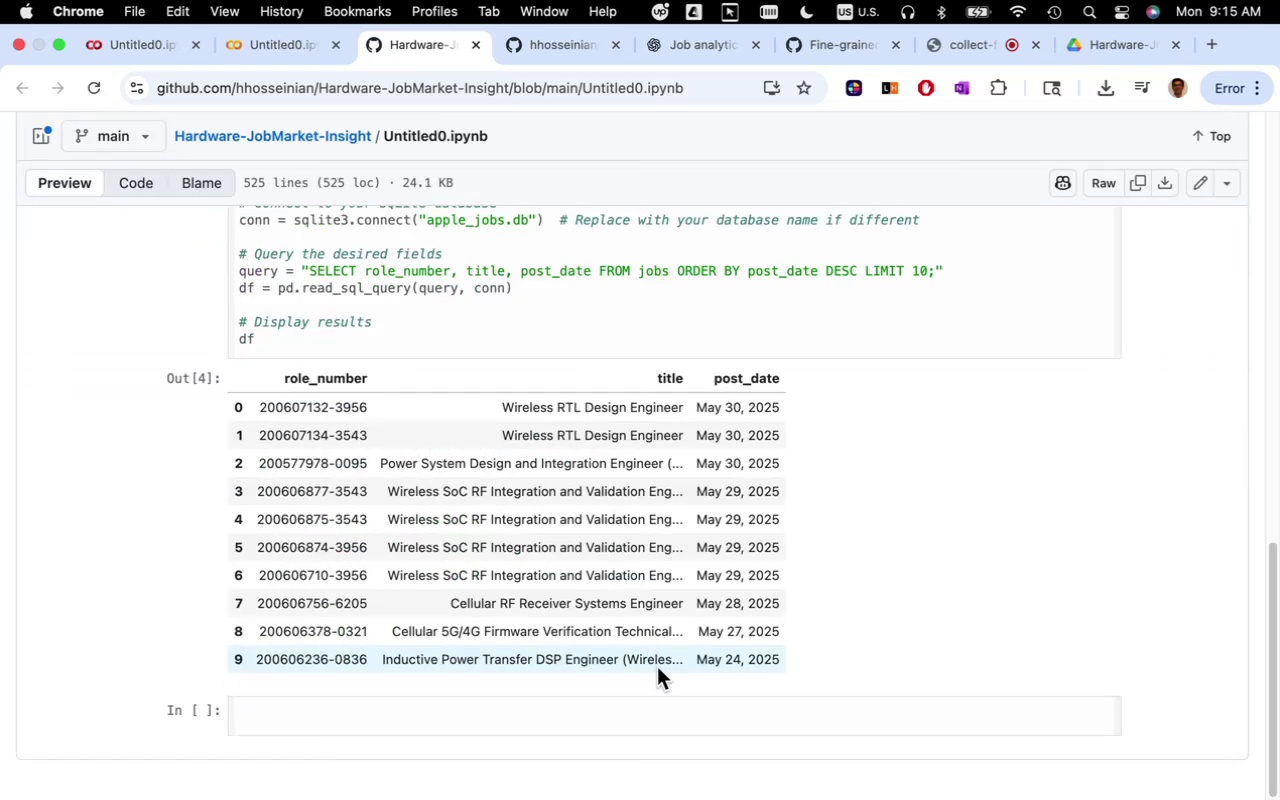 
scroll: coordinate [1088, 633], scroll_direction: up, amount: 52.0
 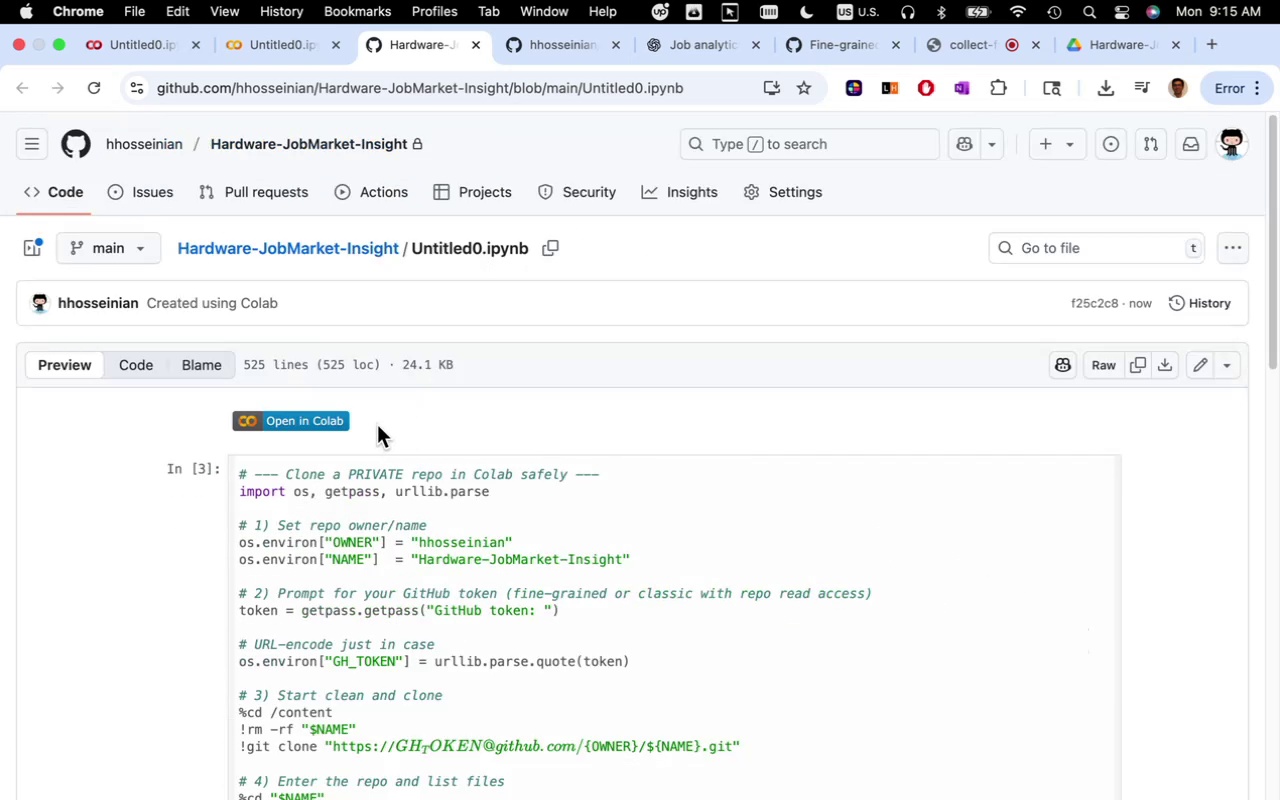 
left_click([326, 248])
 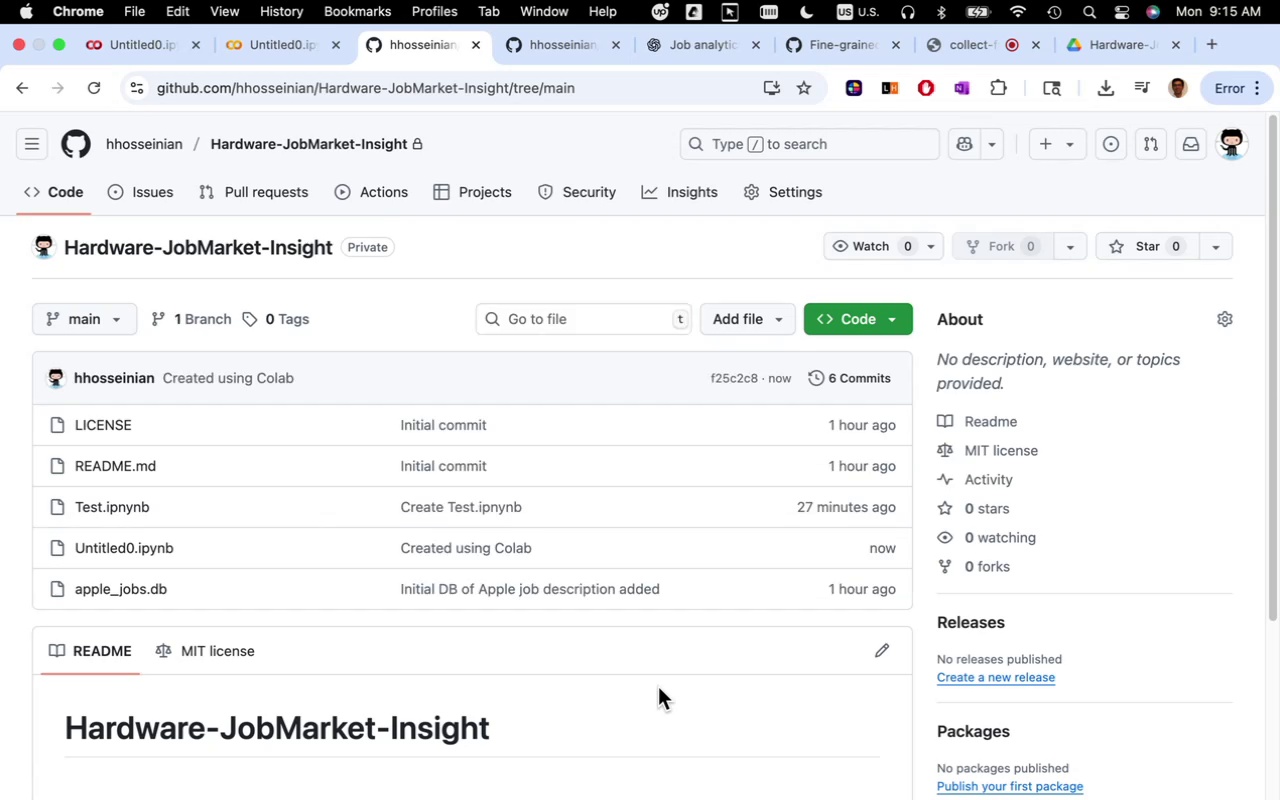 